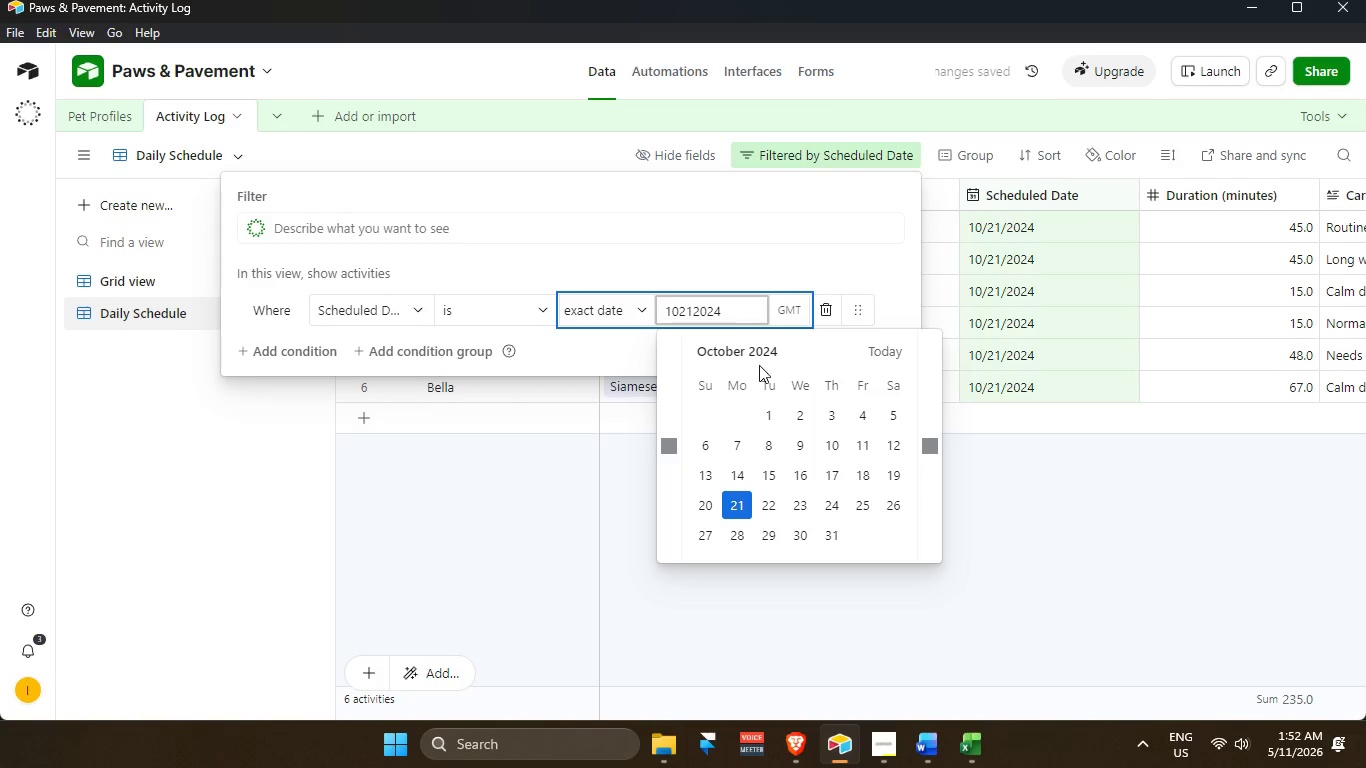 
left_click([782, 277])
 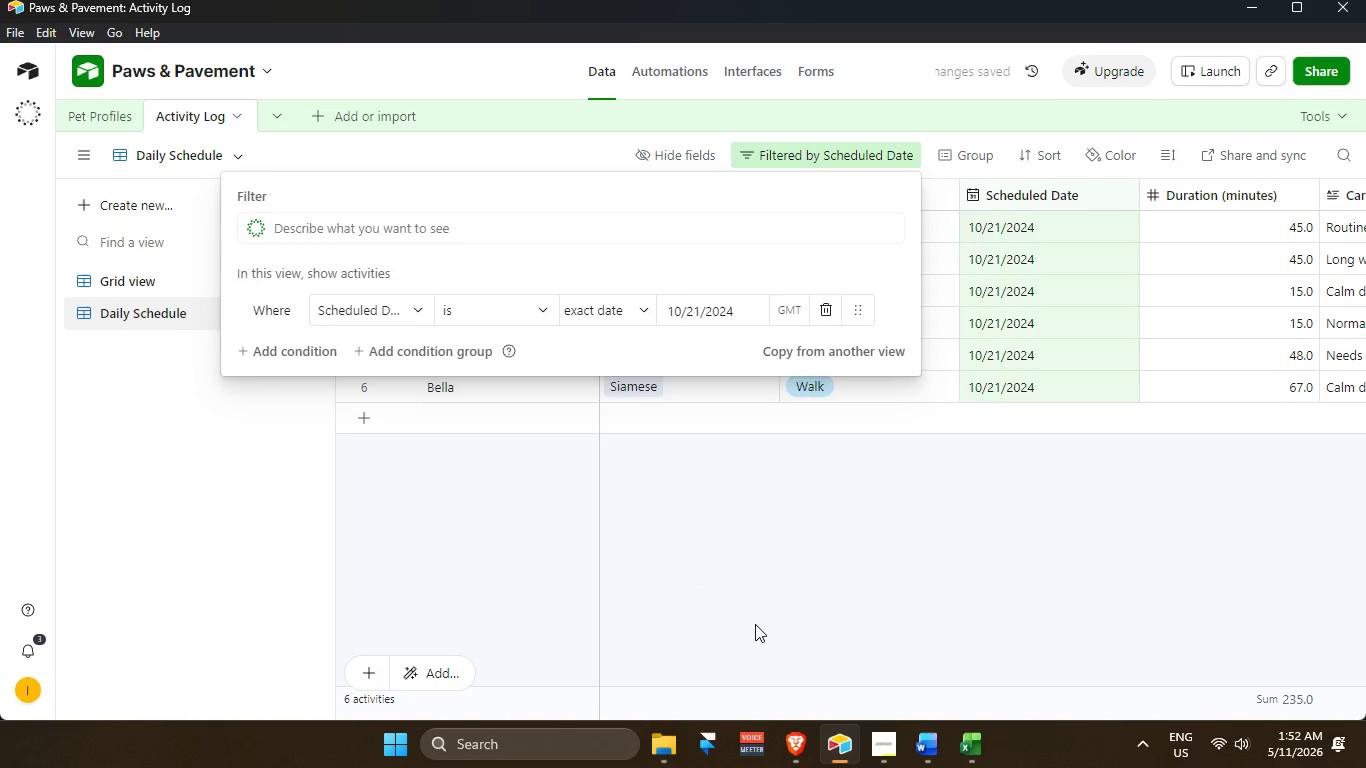 
left_click([754, 624])
 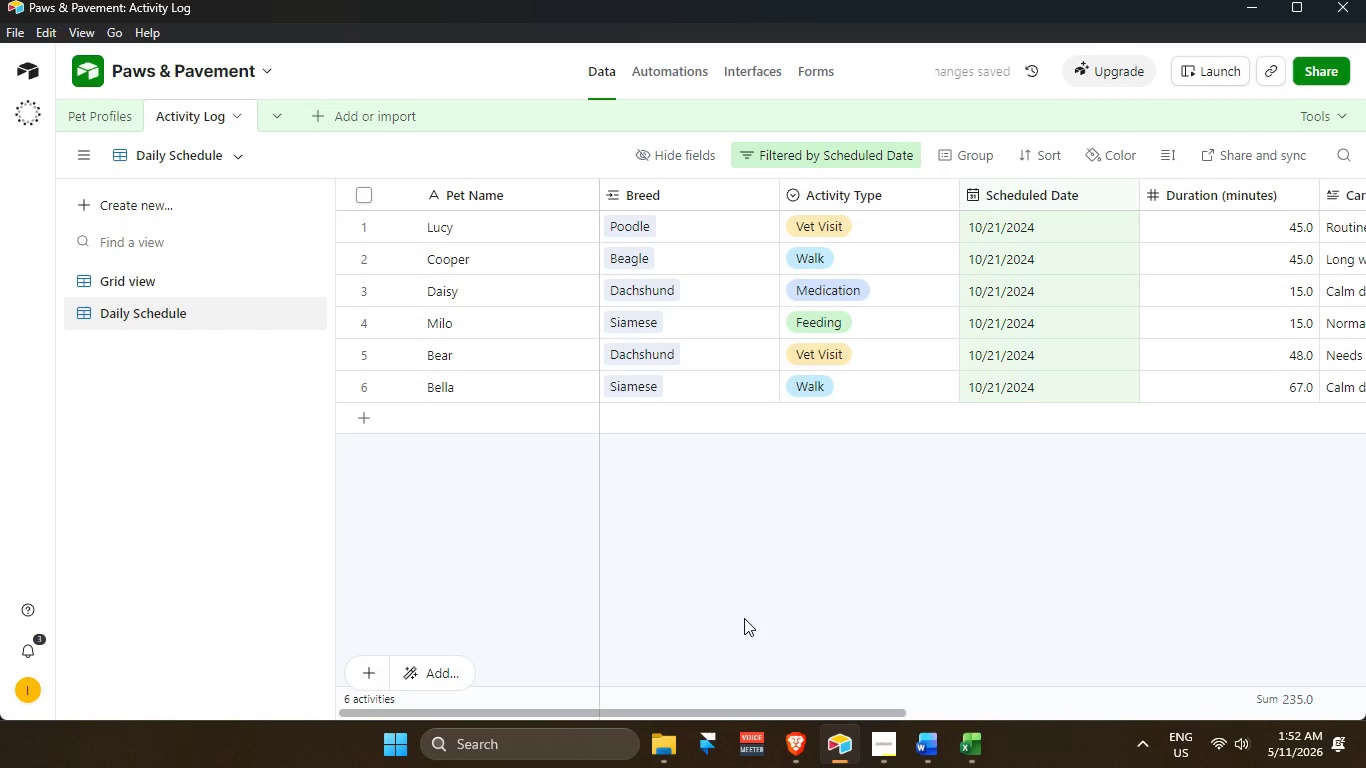 
scroll: coordinate [924, 401], scroll_direction: up, amount: 10.0
 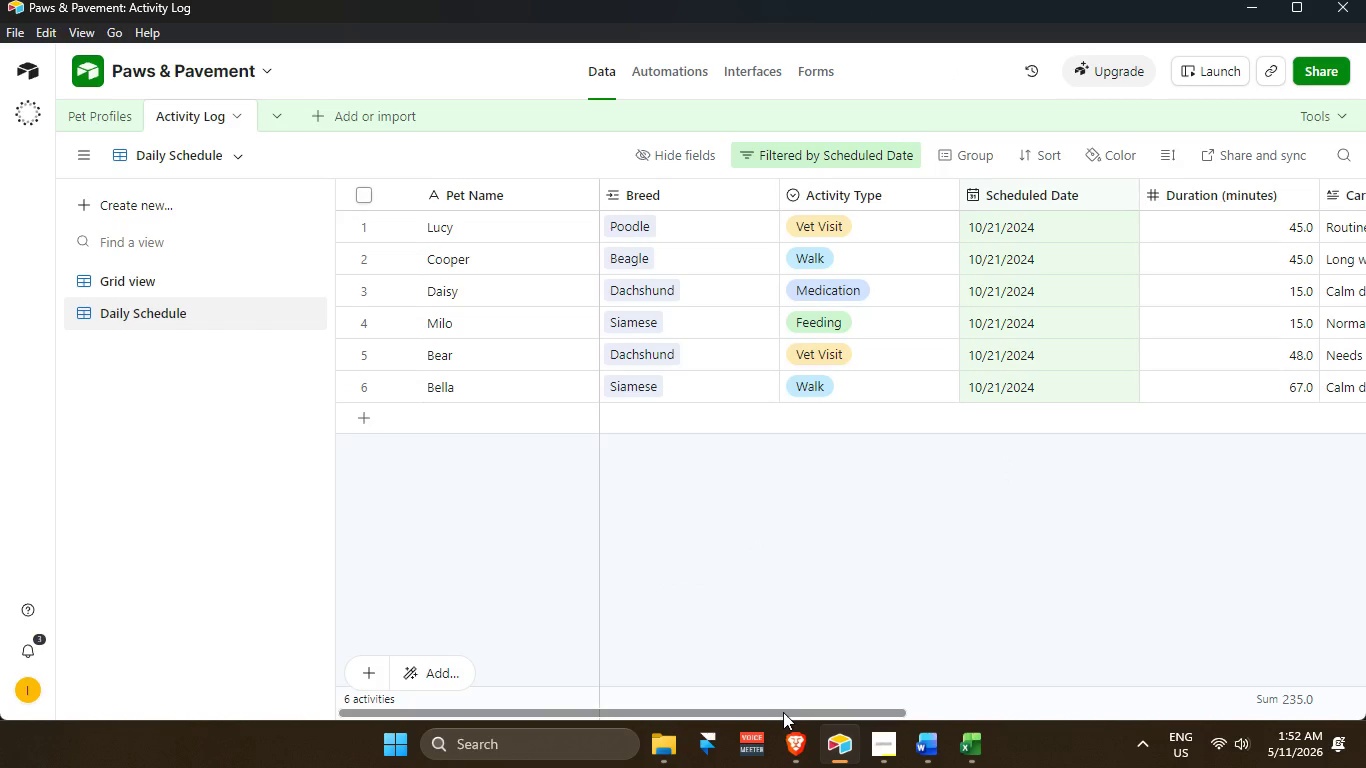 
left_click_drag(start_coordinate=[783, 712], to_coordinate=[535, 675])
 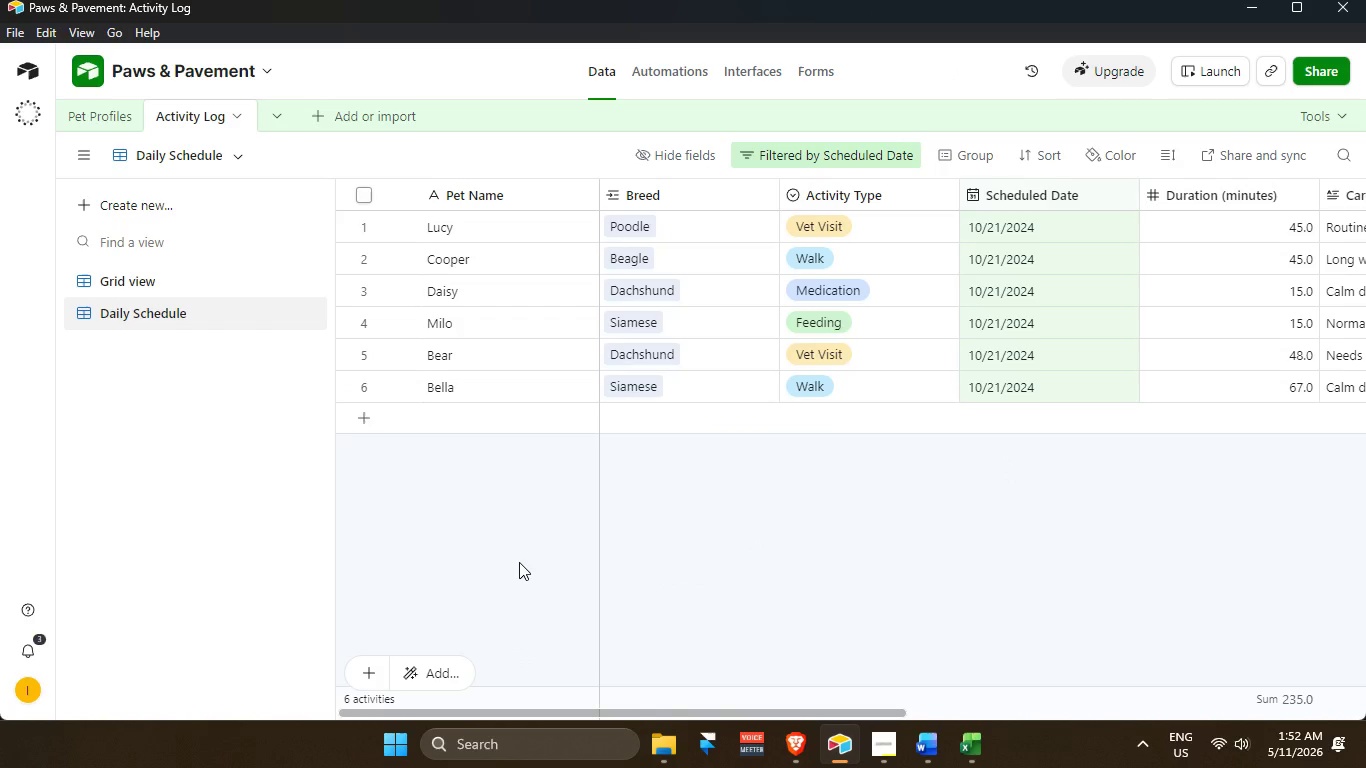 
wait(10.48)
 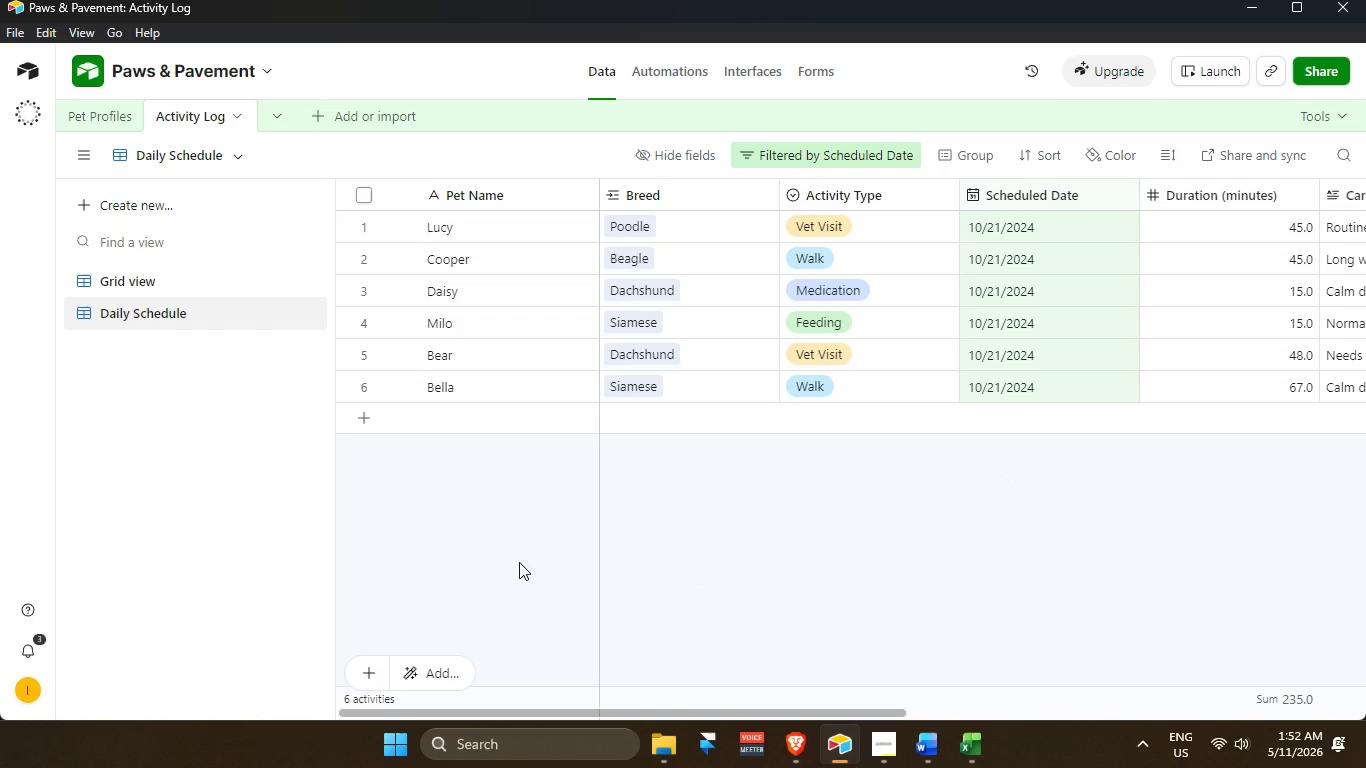 
left_click([967, 161])
 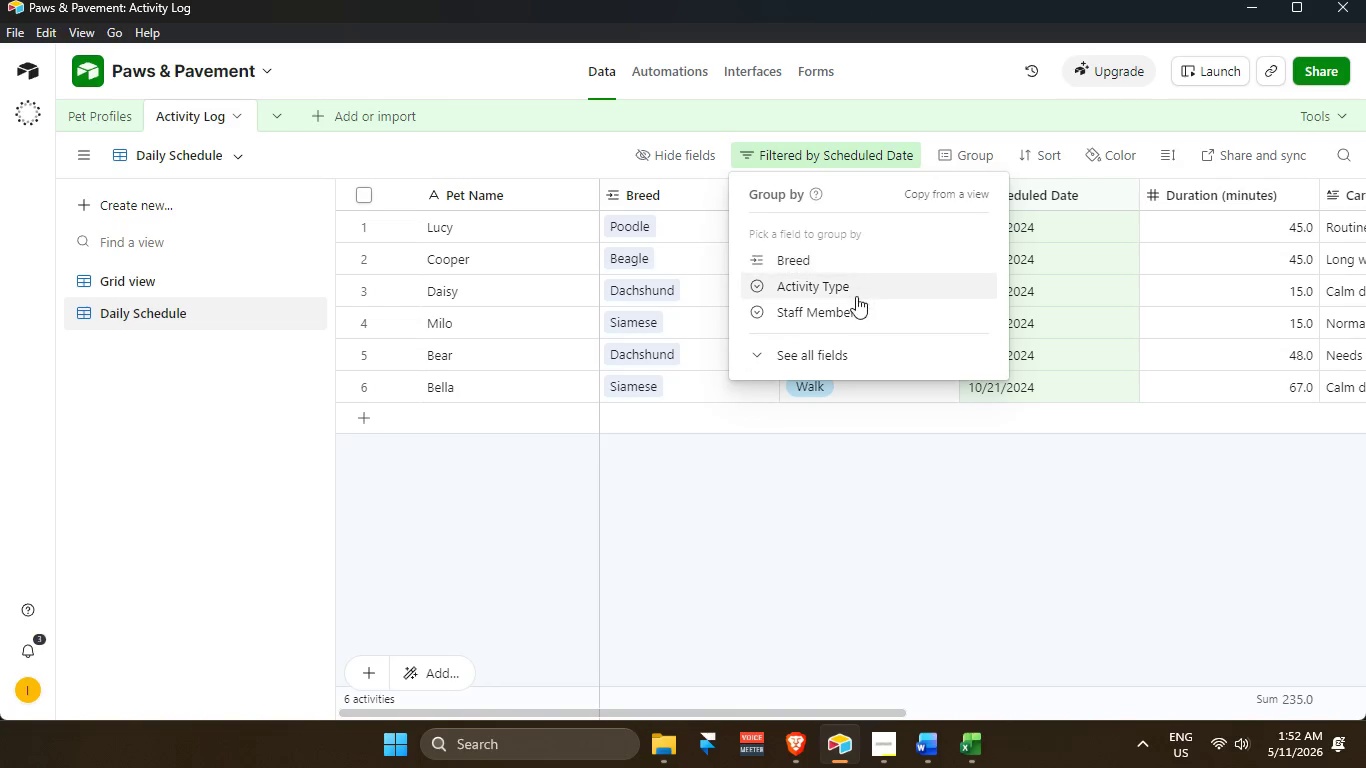 
left_click([860, 286])
 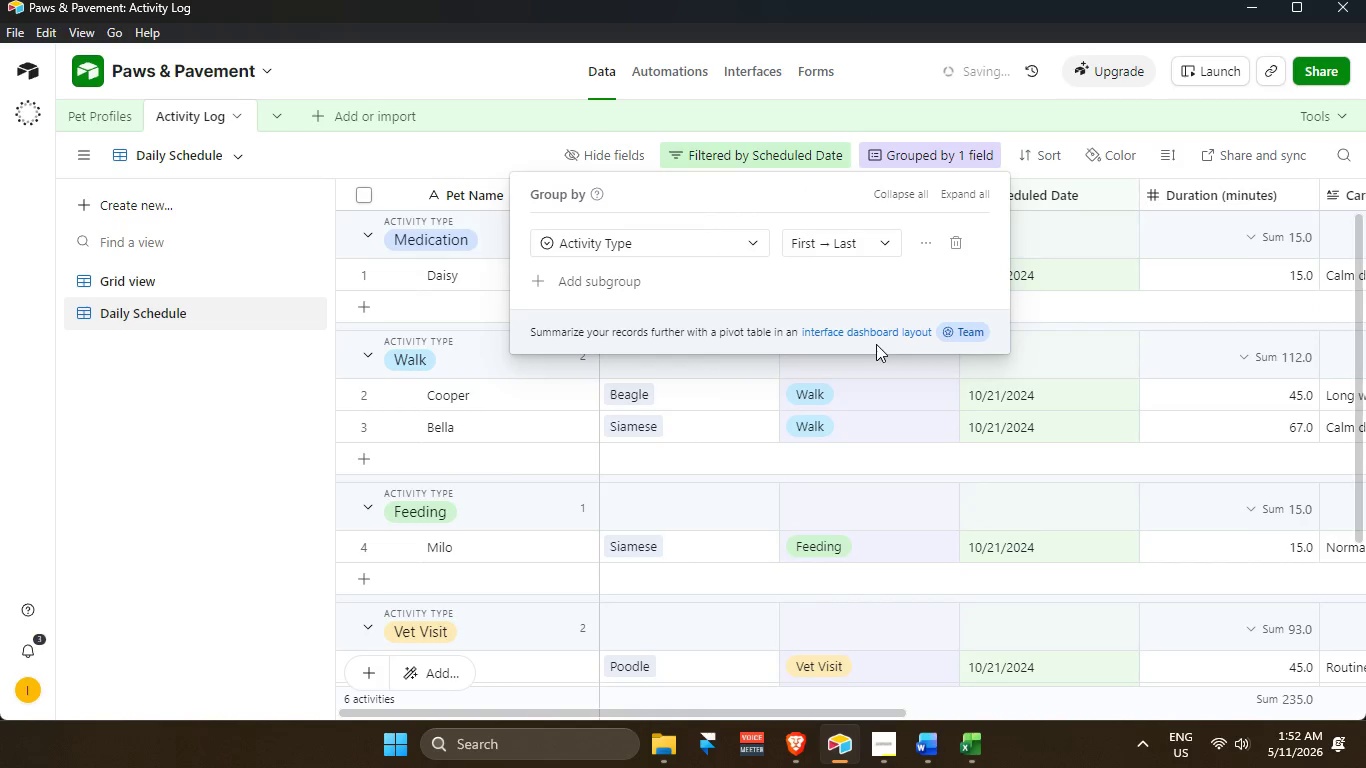 
left_click([115, 515])
 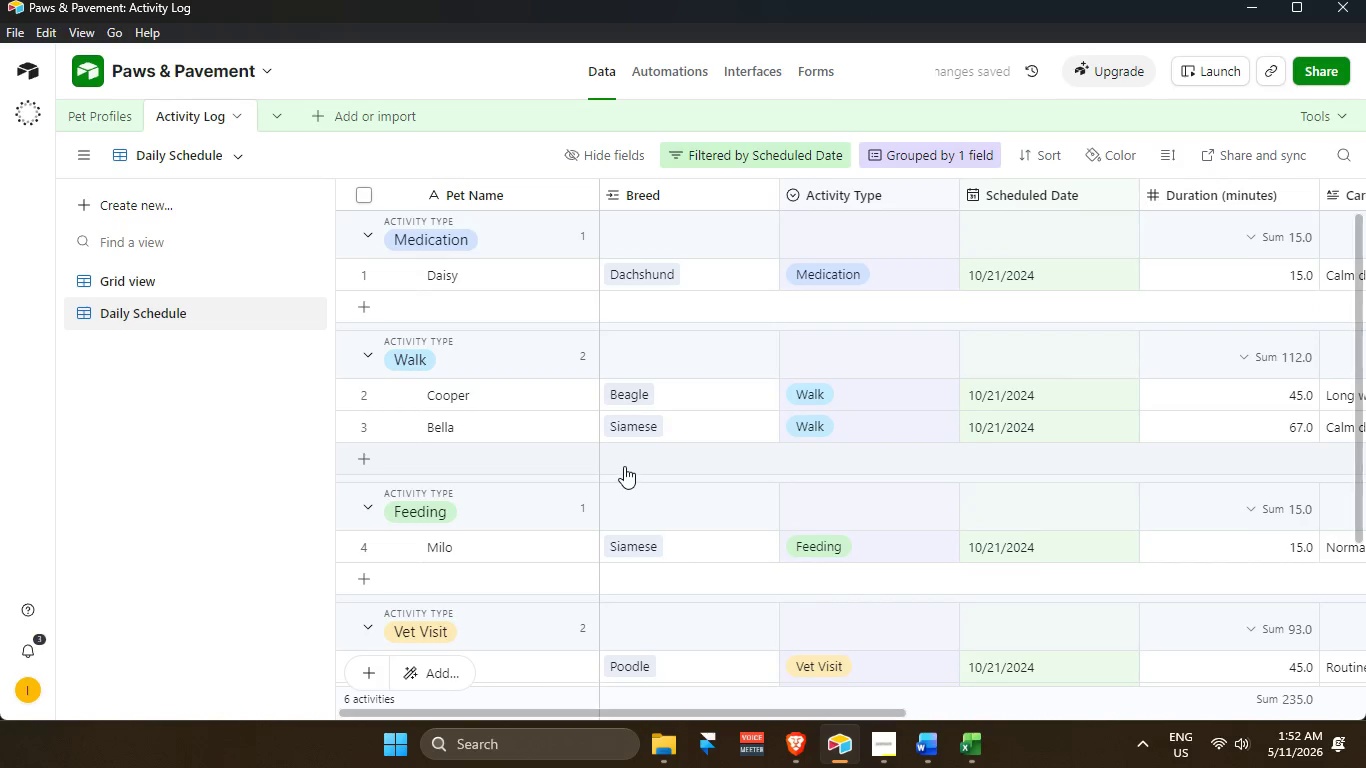 
scroll: coordinate [775, 495], scroll_direction: up, amount: 17.0
 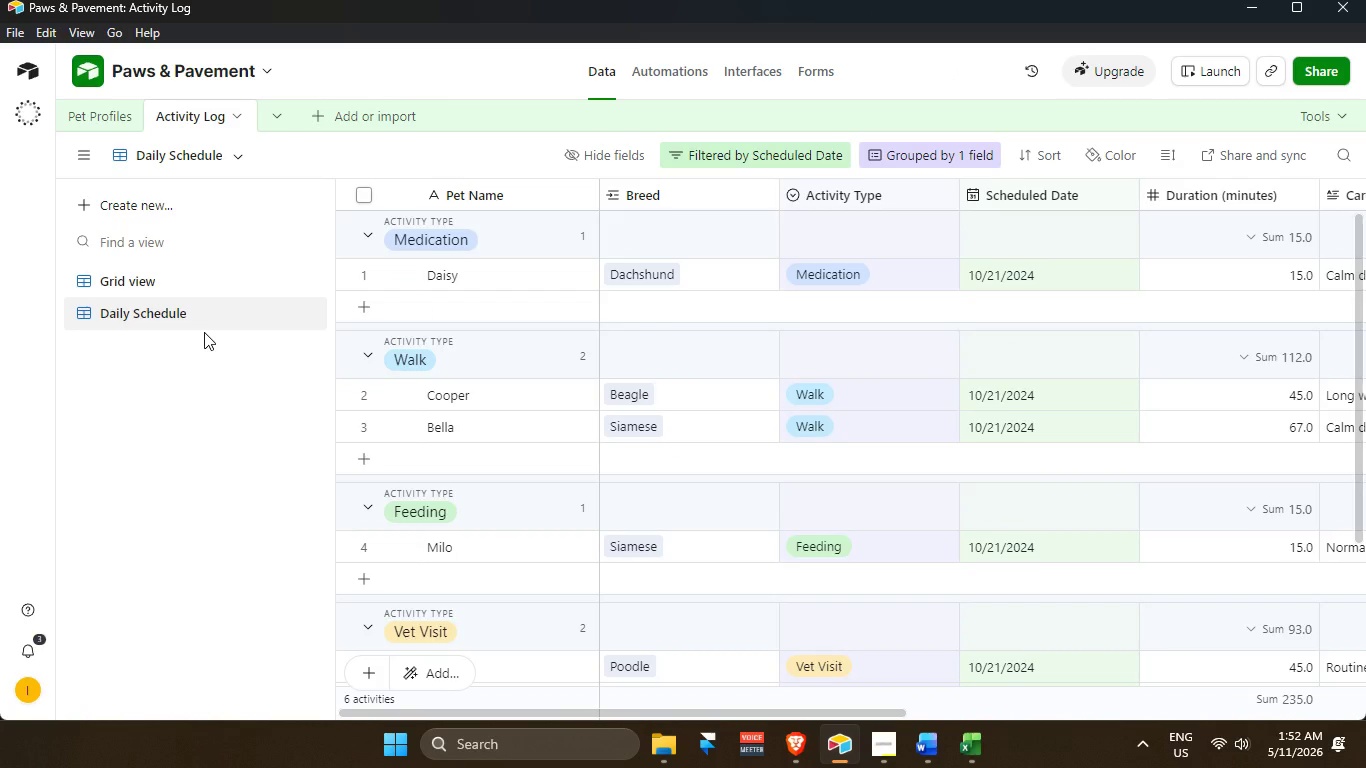 
wait(9.89)
 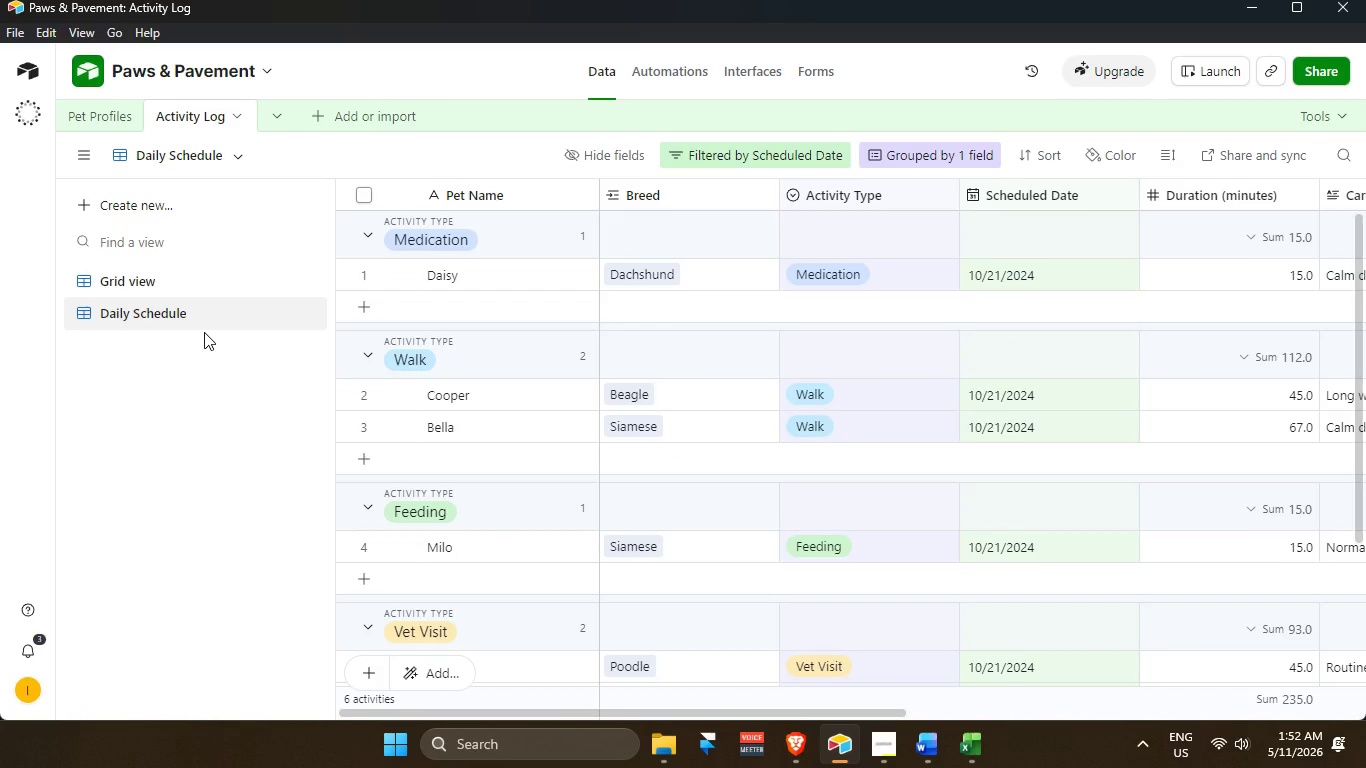 
left_click([215, 190])
 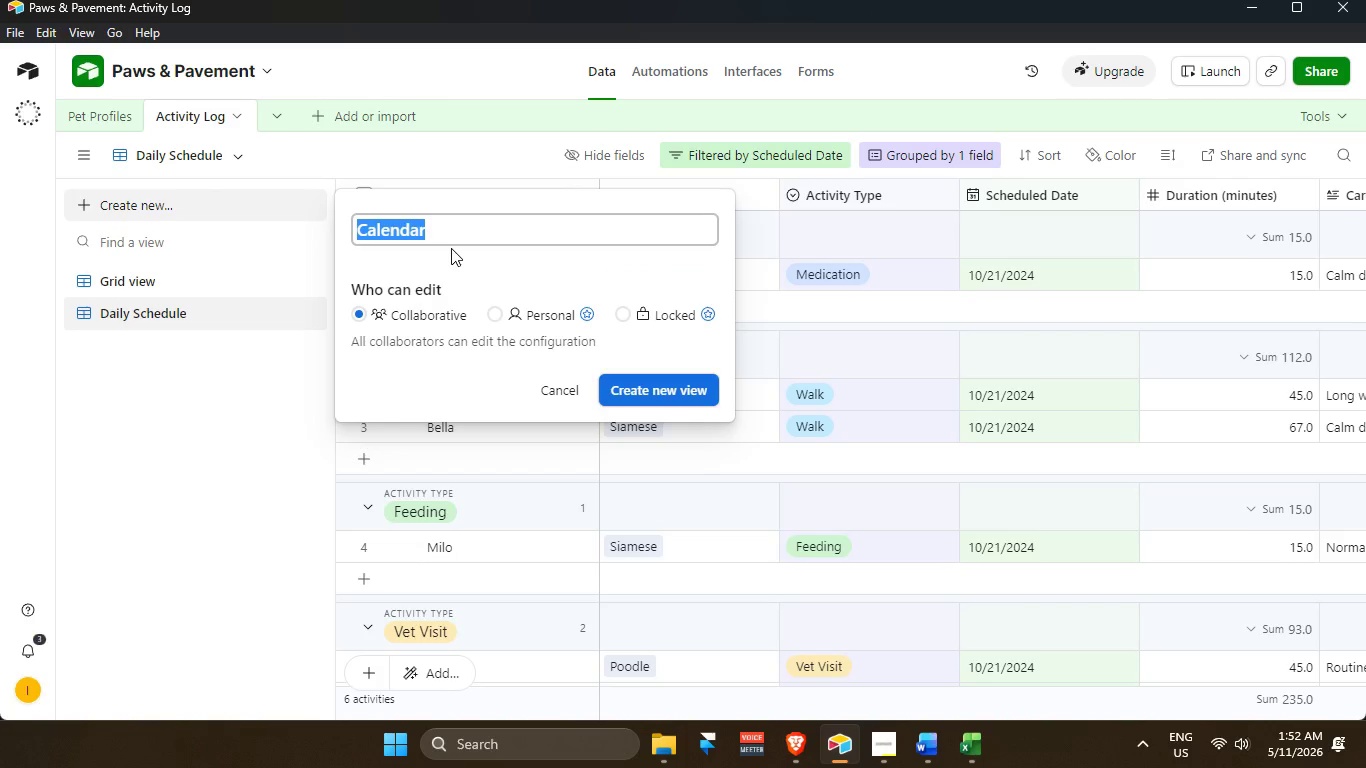 
type(Grooming Calendar)
 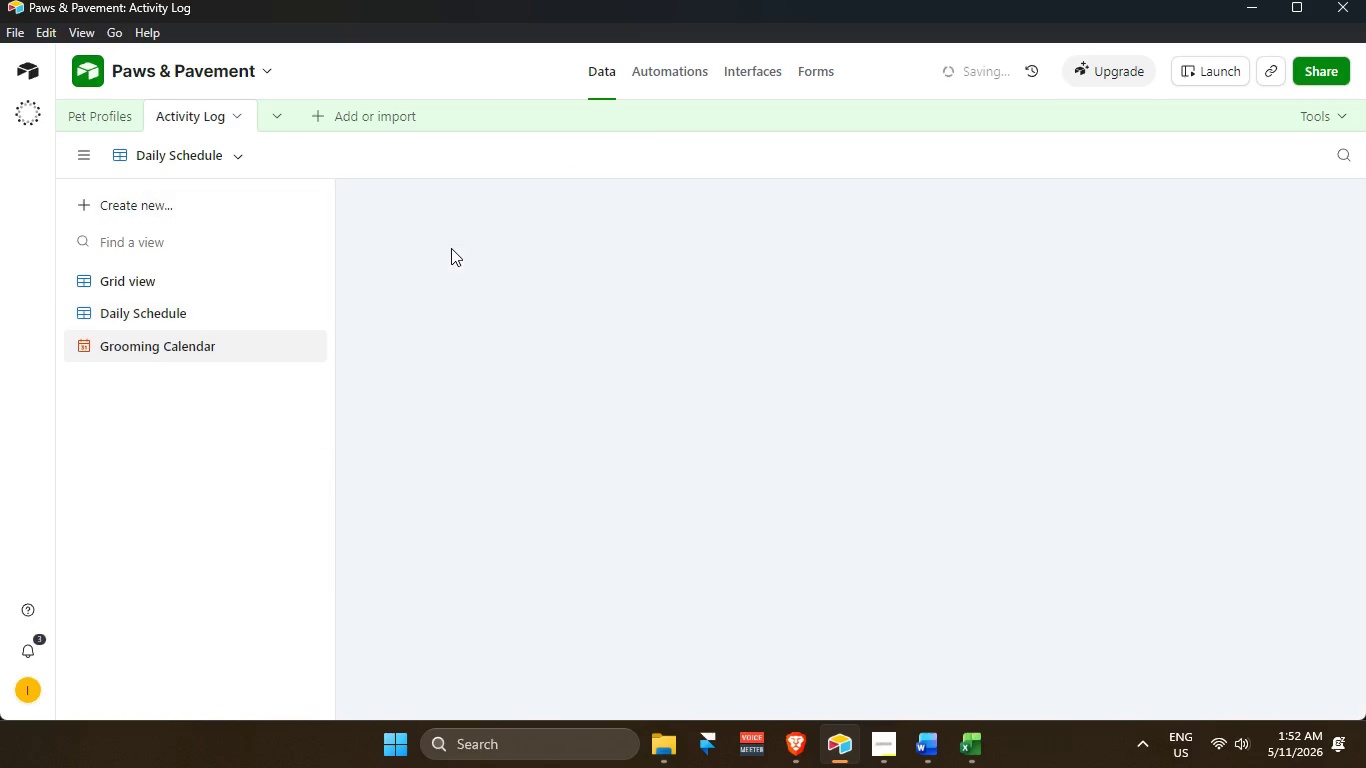 
 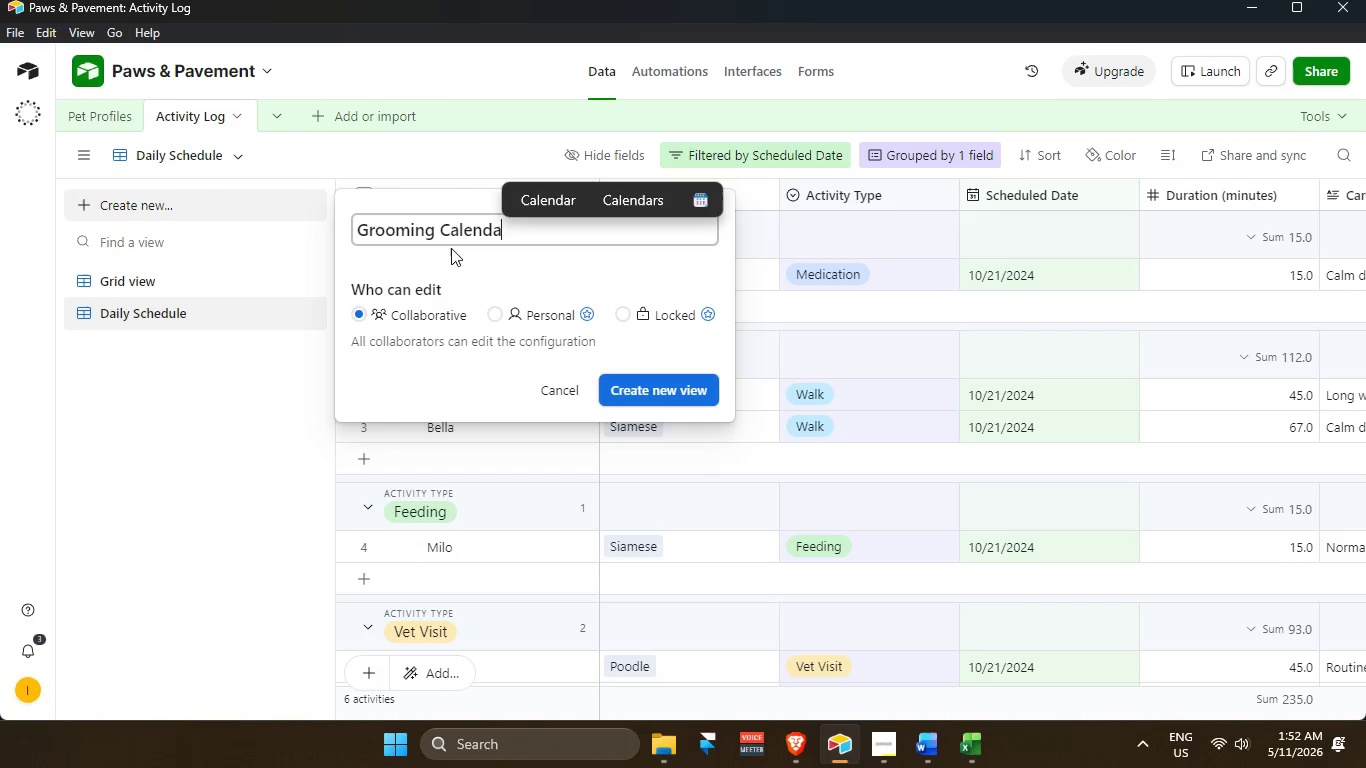 
key(Enter)
 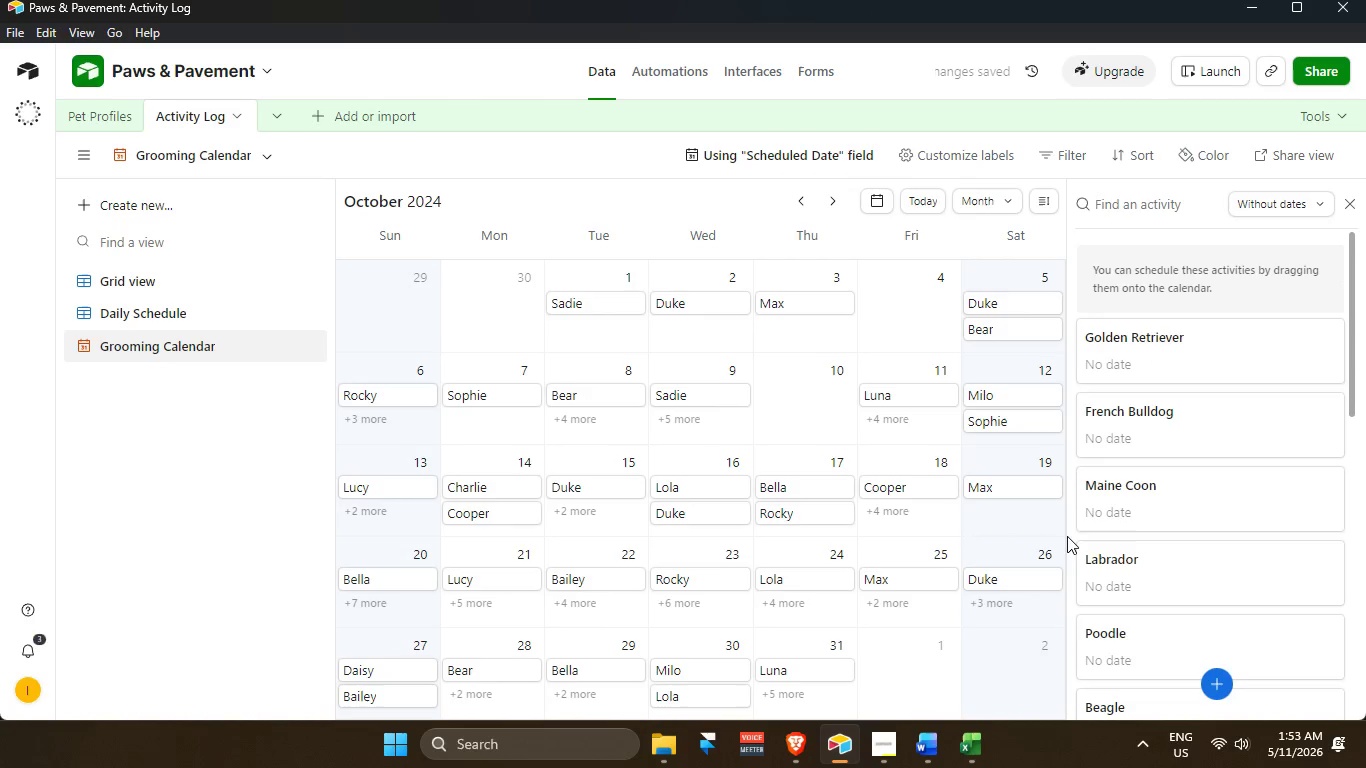 
wait(5.49)
 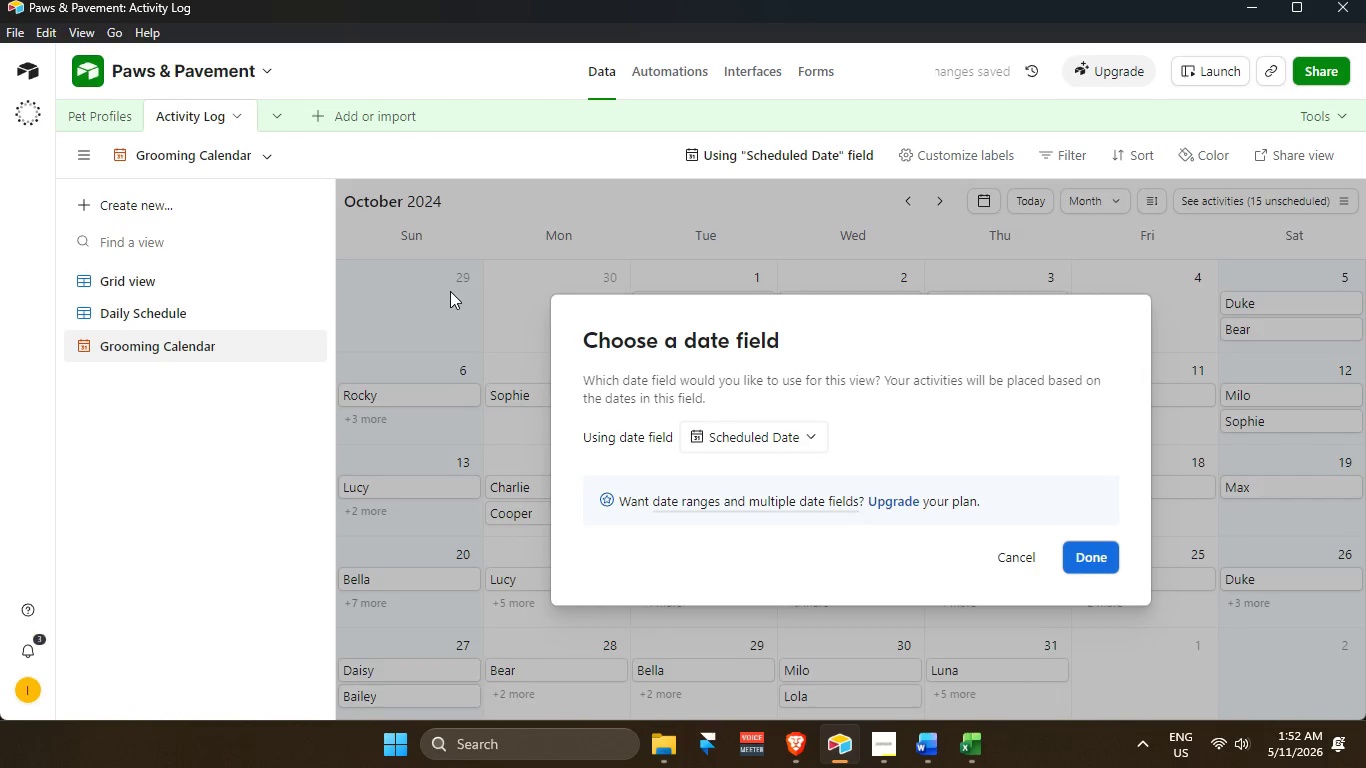 
left_click([1355, 200])
 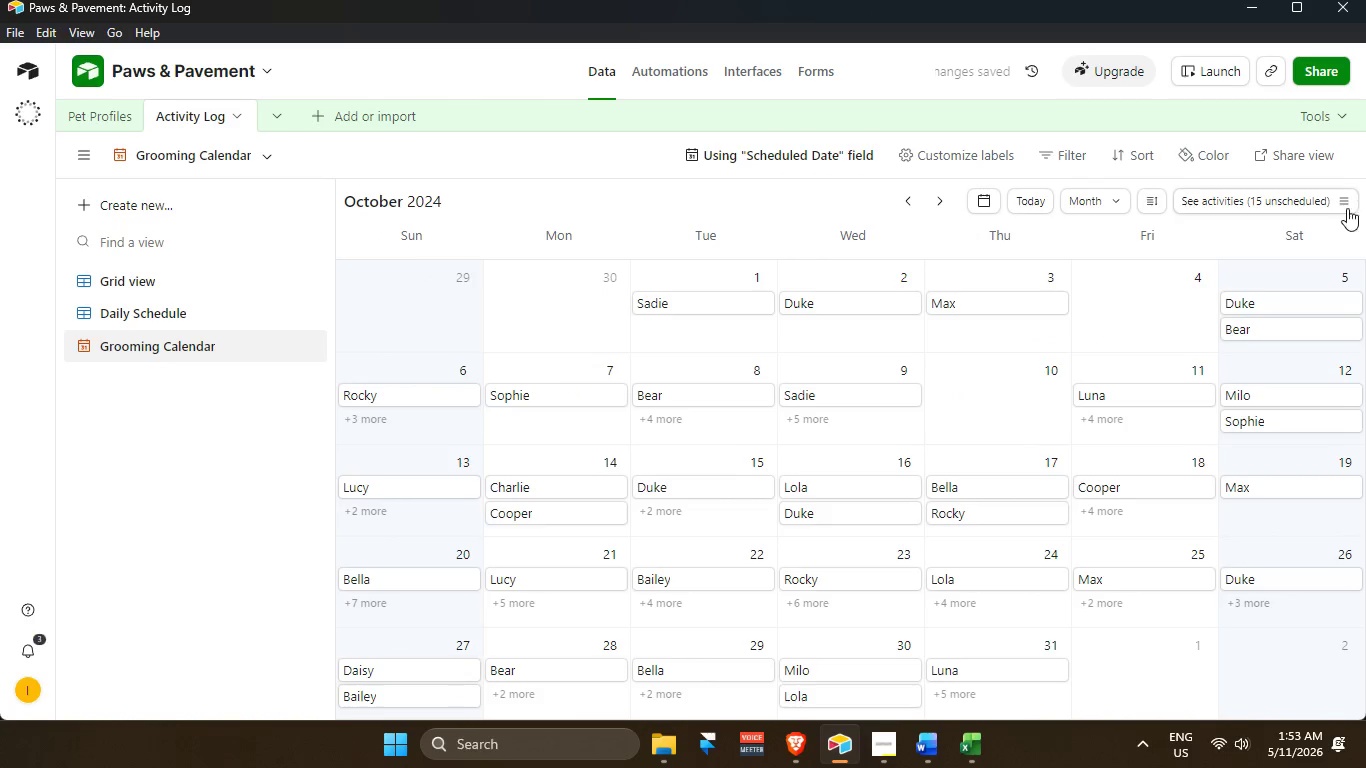 
mouse_move([1321, 242])
 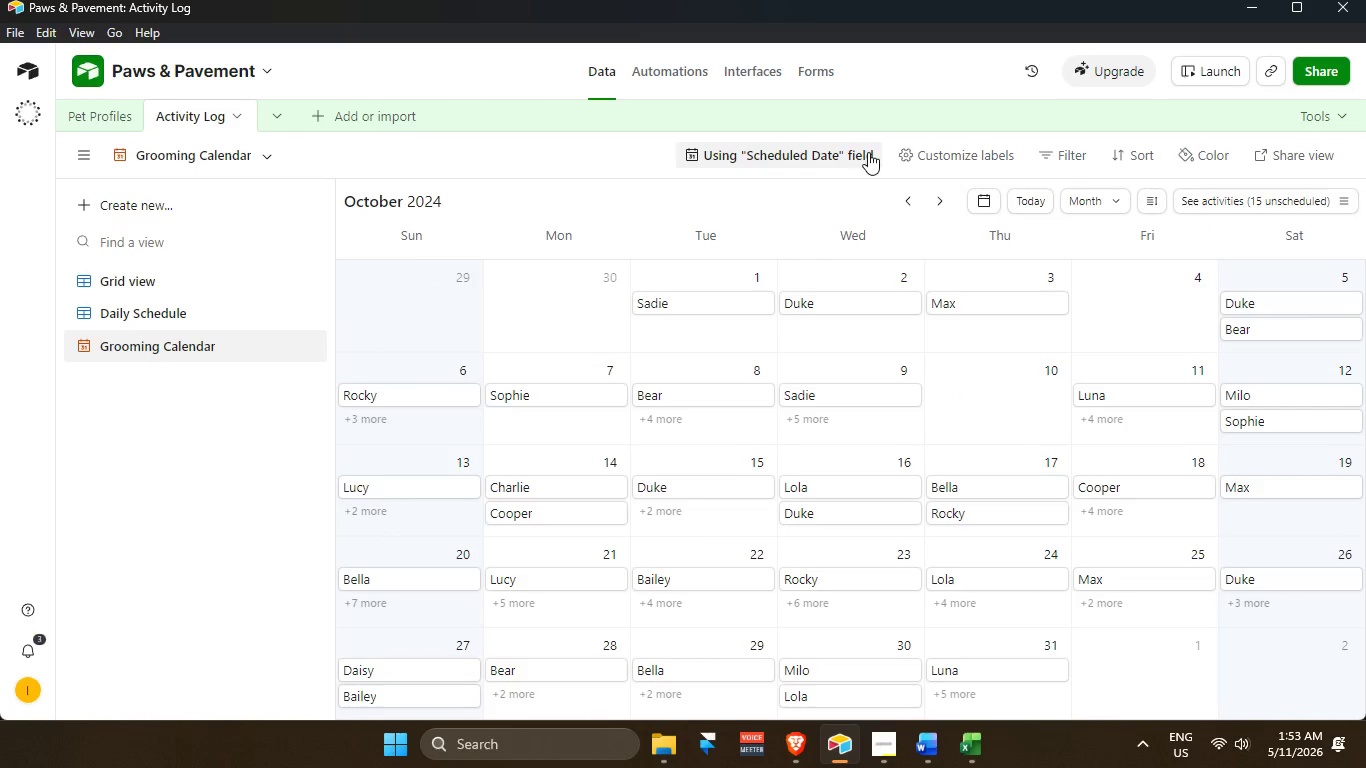 
left_click([1049, 156])
 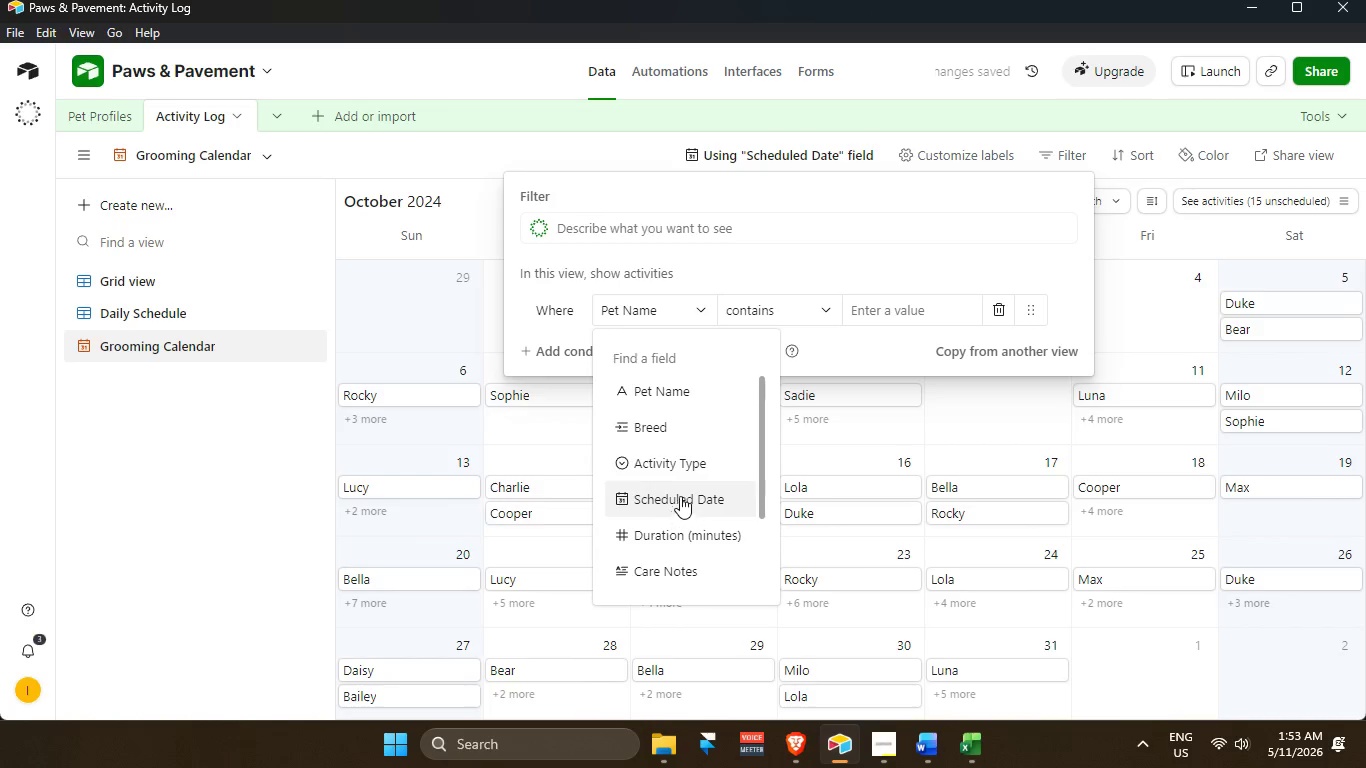 
left_click([806, 314])
 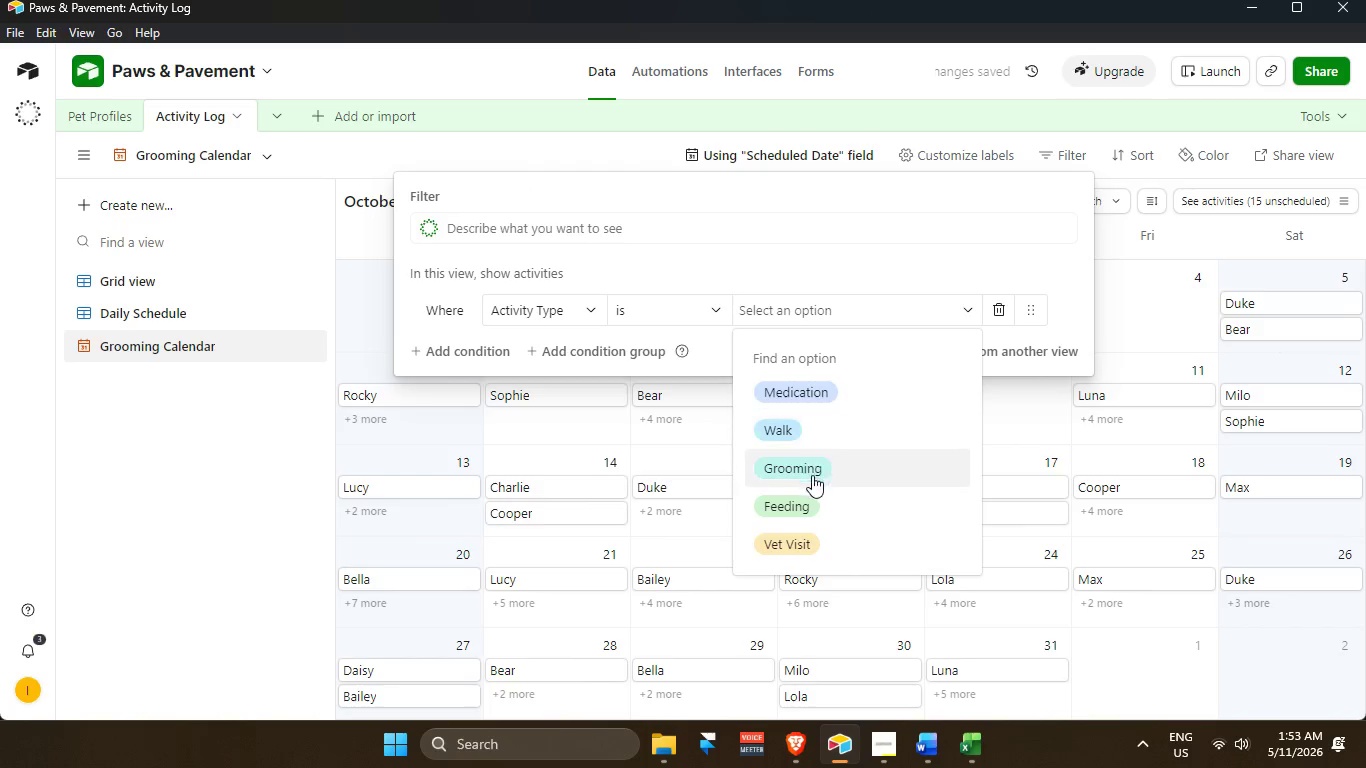 
left_click([813, 476])
 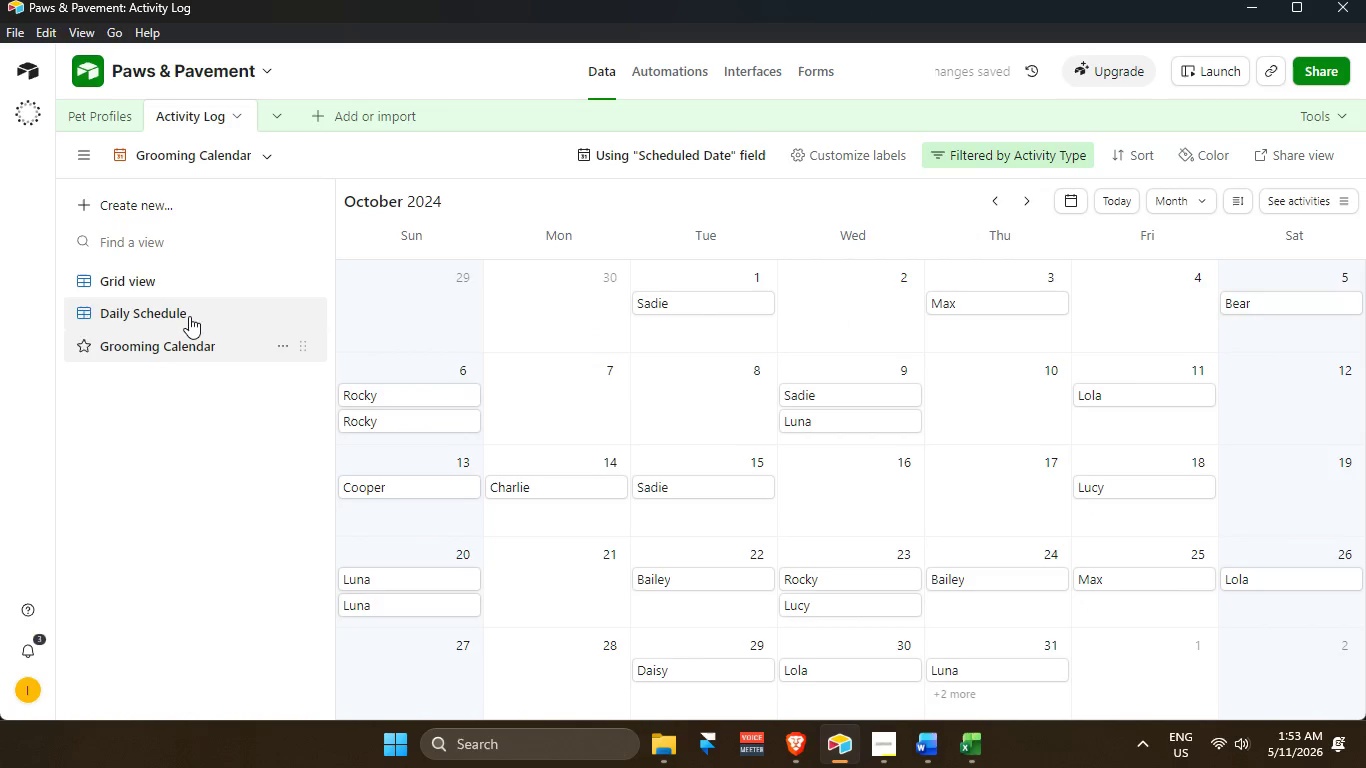 
left_click([223, 203])
 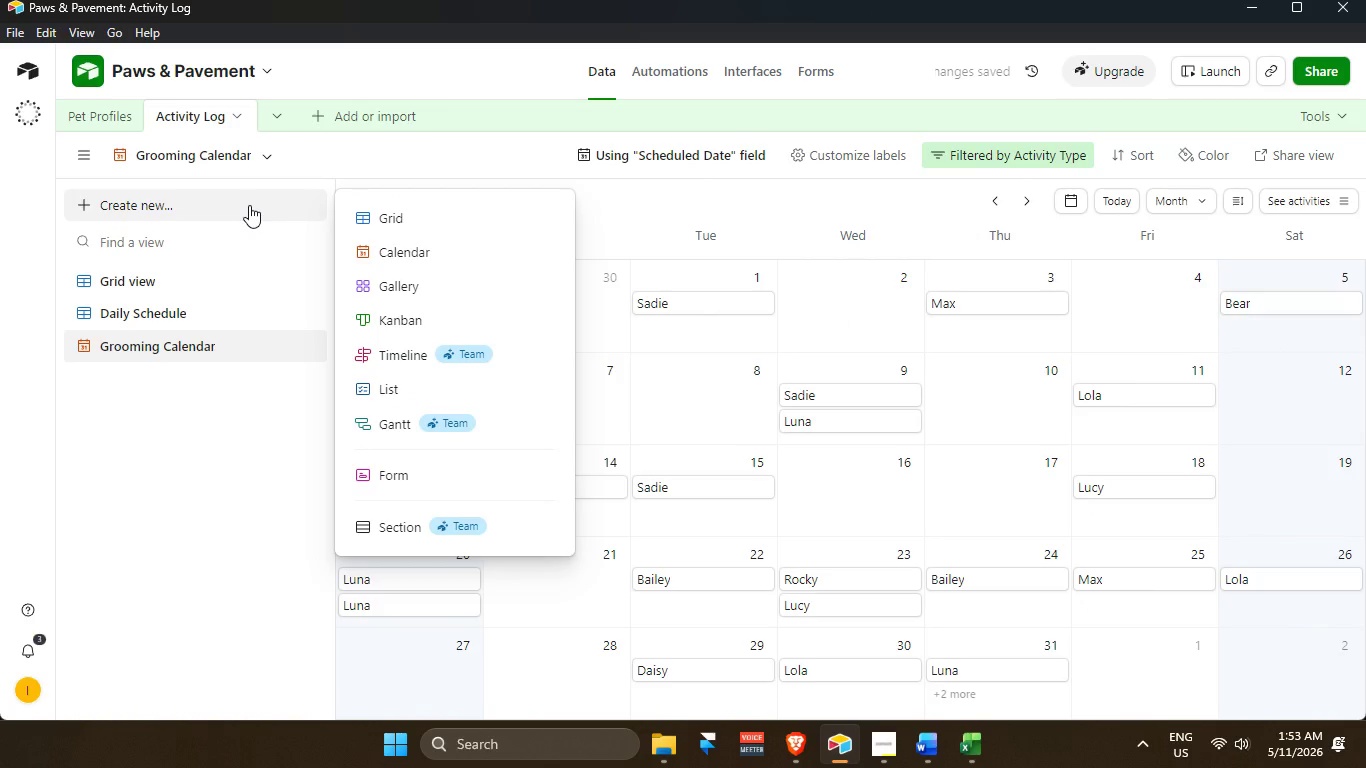 
left_click([406, 285])
 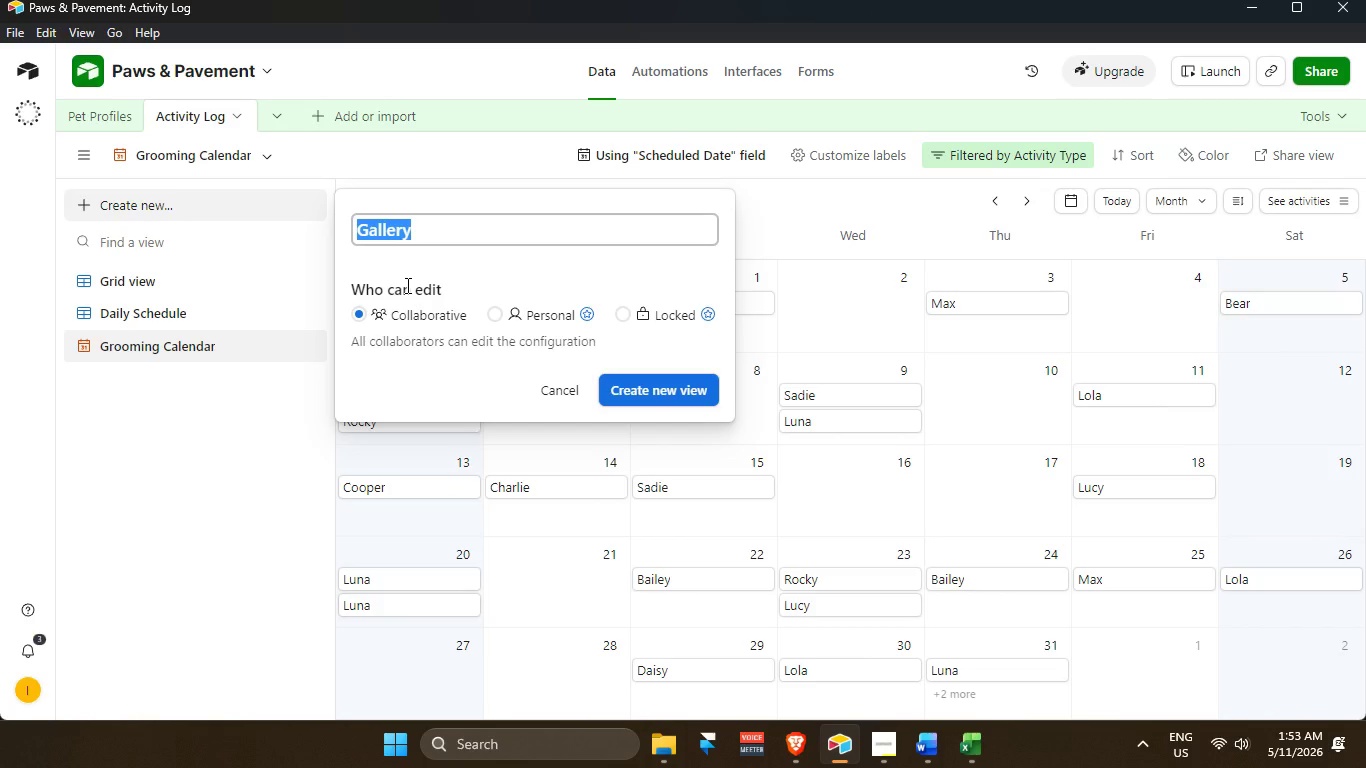 
key(ArrowLeft)
 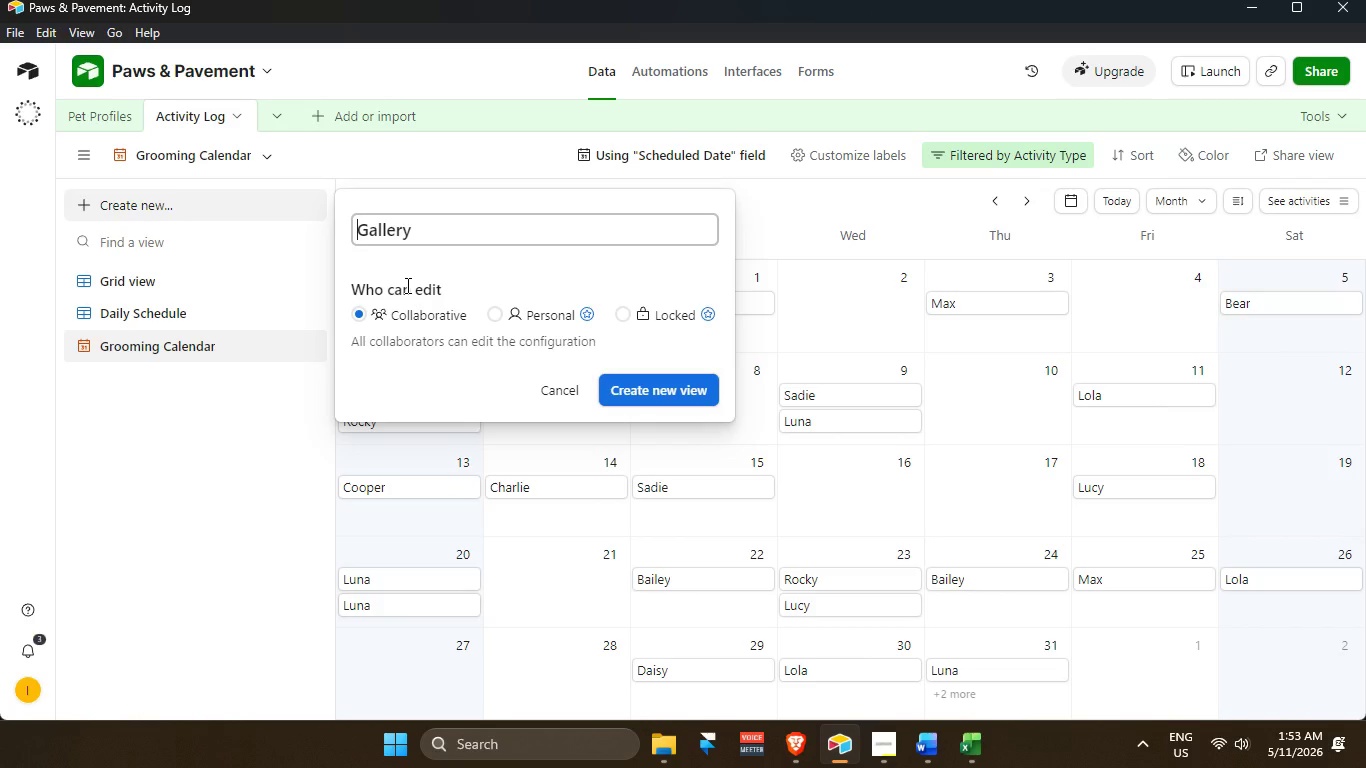 
type(Pet )
 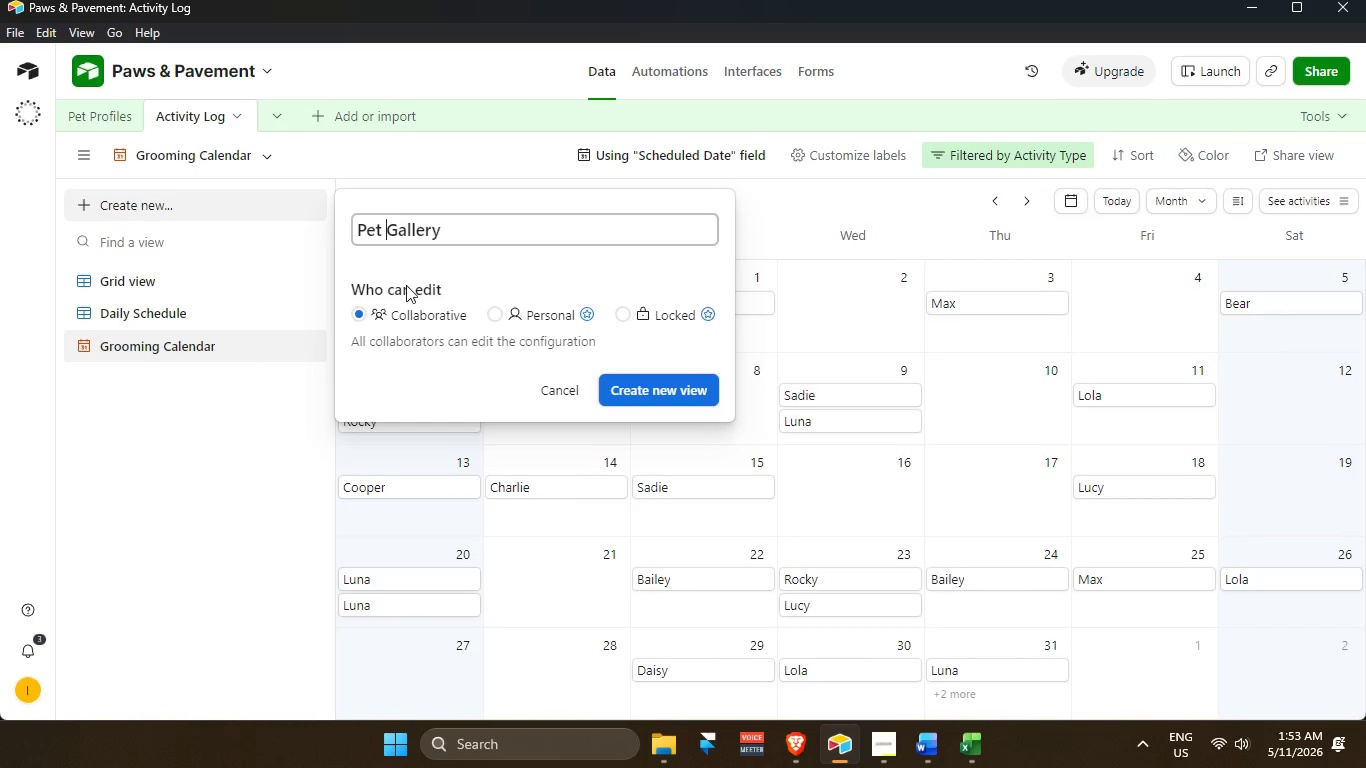 
key(Enter)
 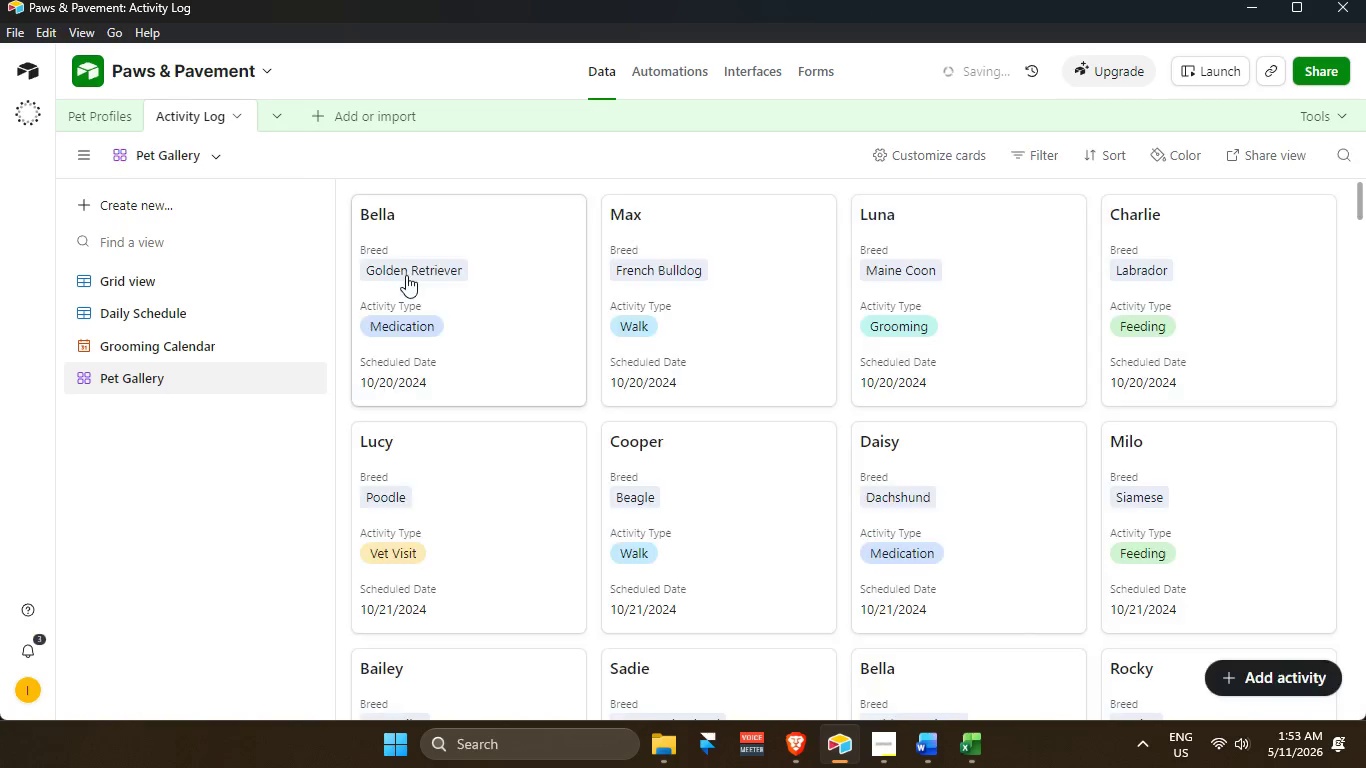 
mouse_move([414, 366])
 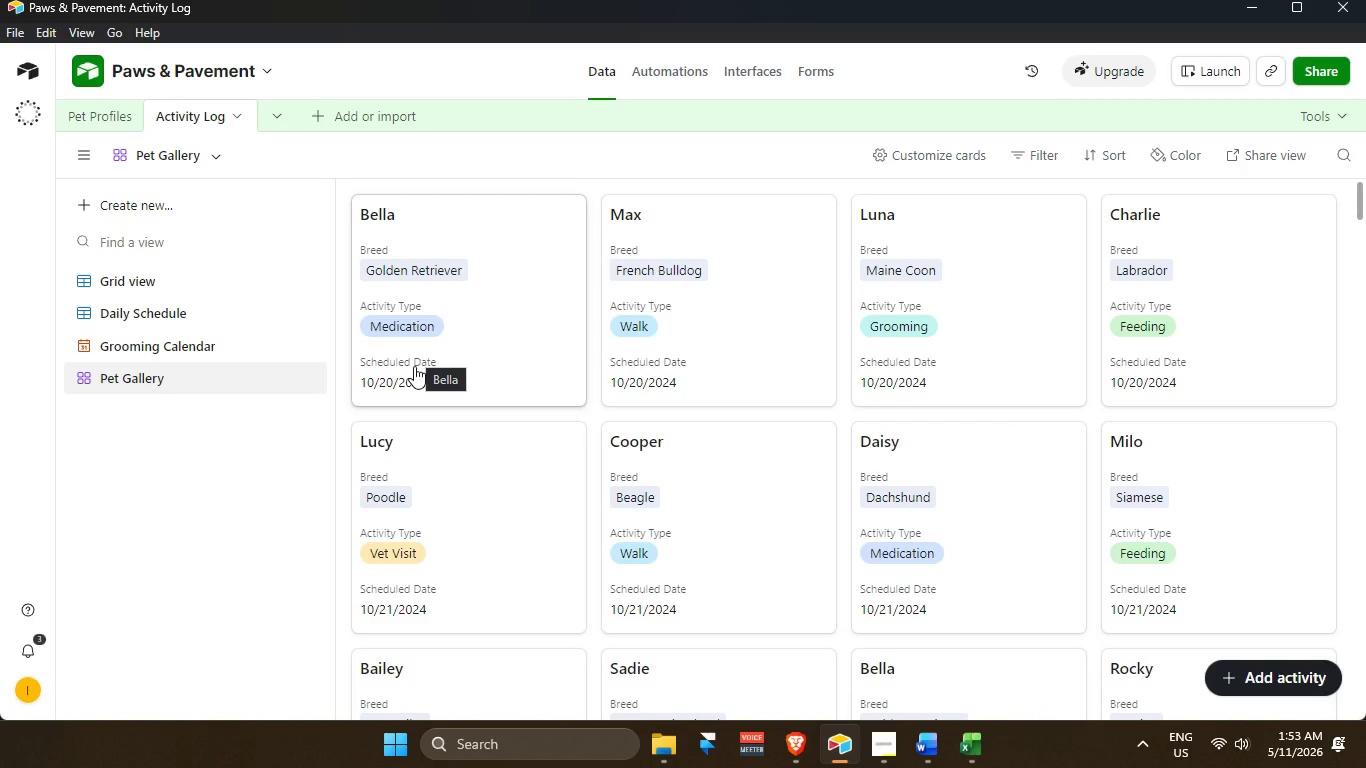 
wait(8.93)
 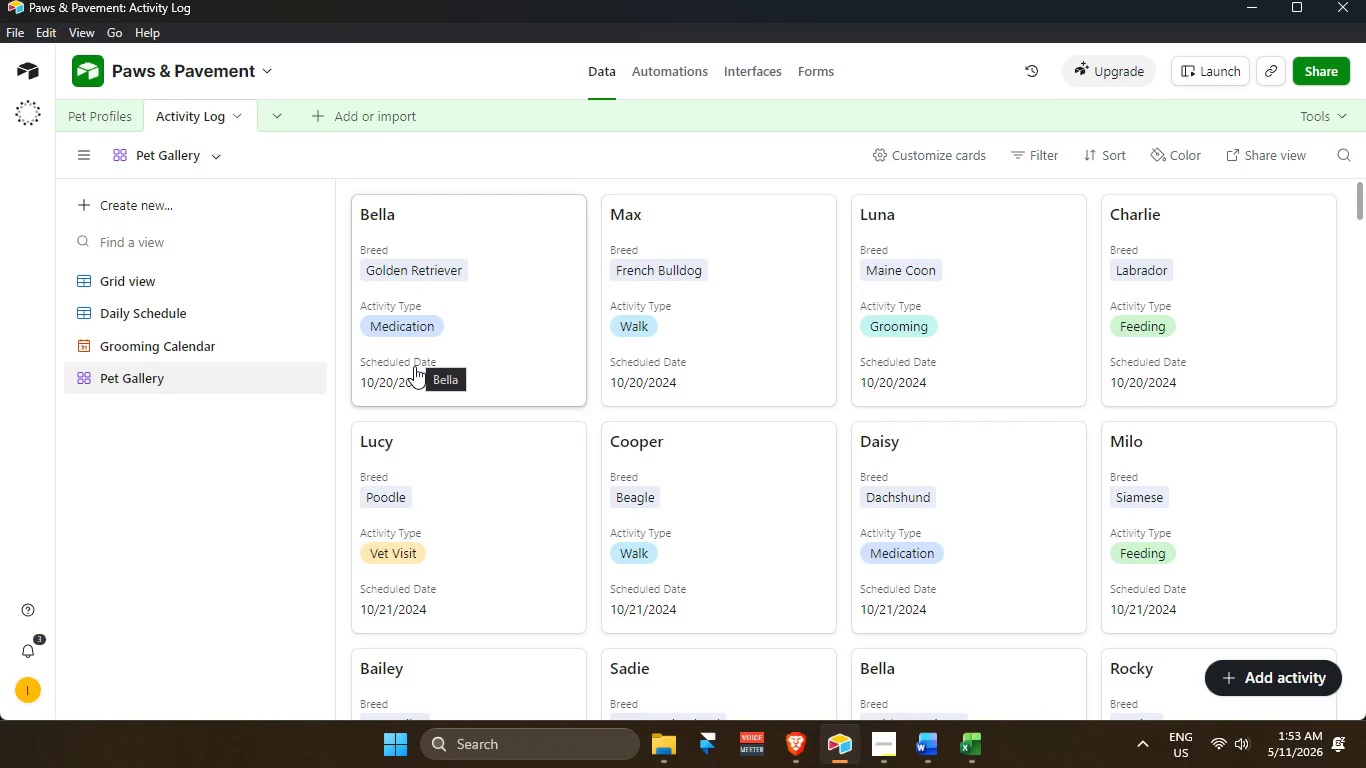 
left_click([926, 158])
 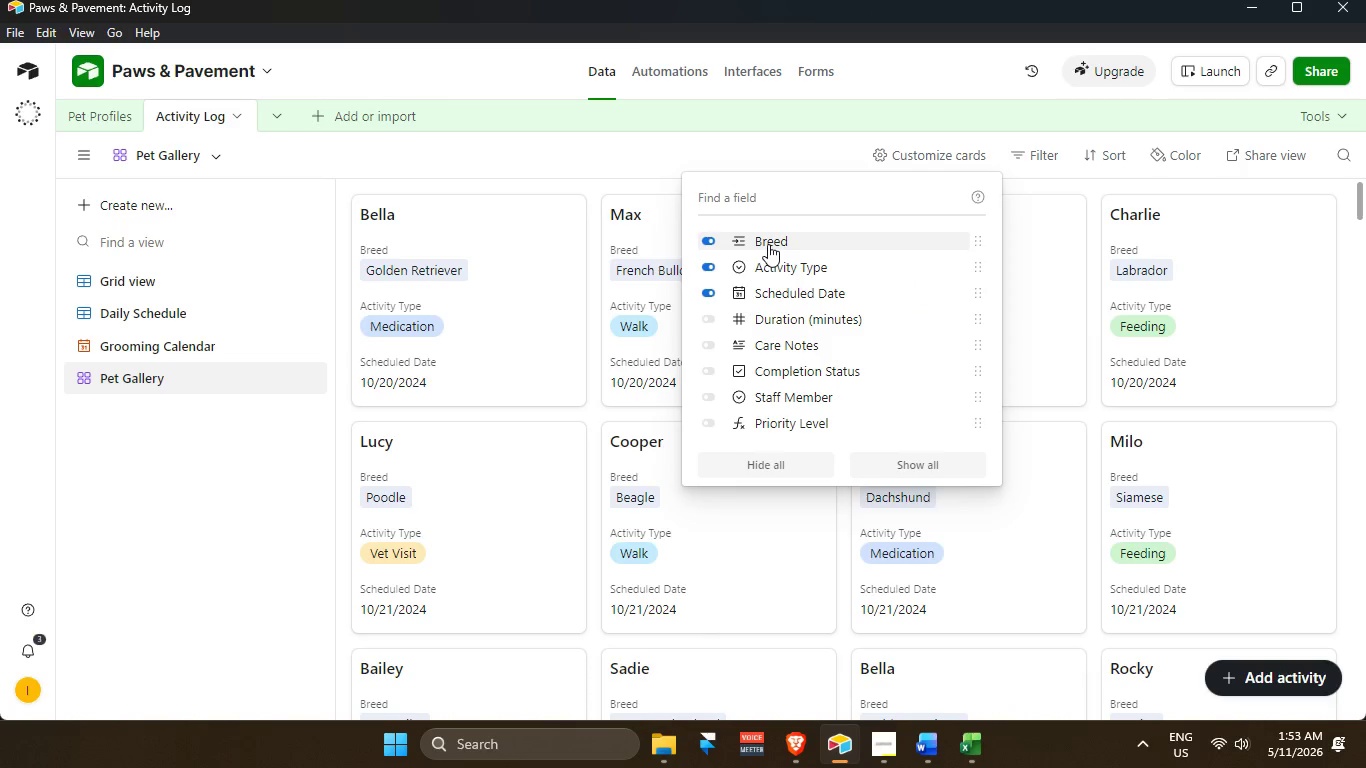 
double_click([770, 262])
 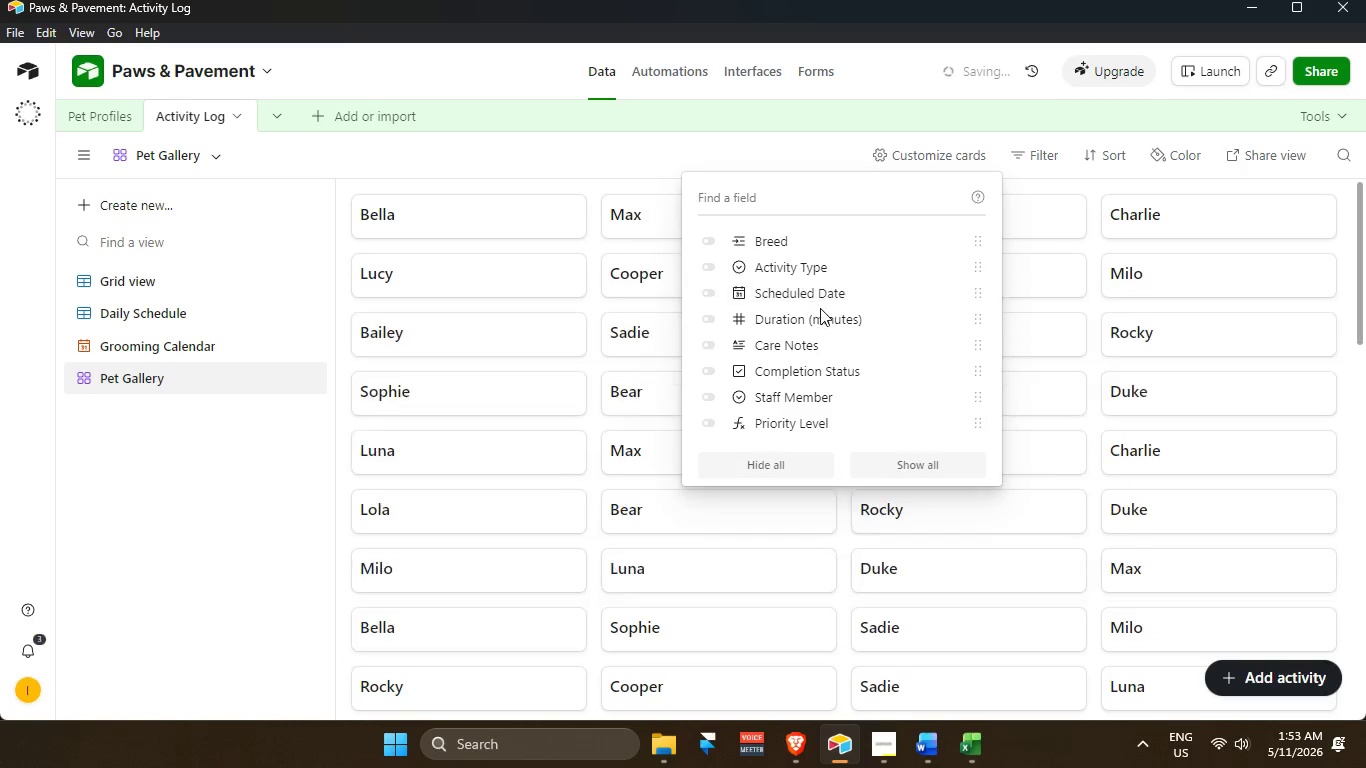 
scroll: coordinate [817, 314], scroll_direction: up, amount: 3.0
 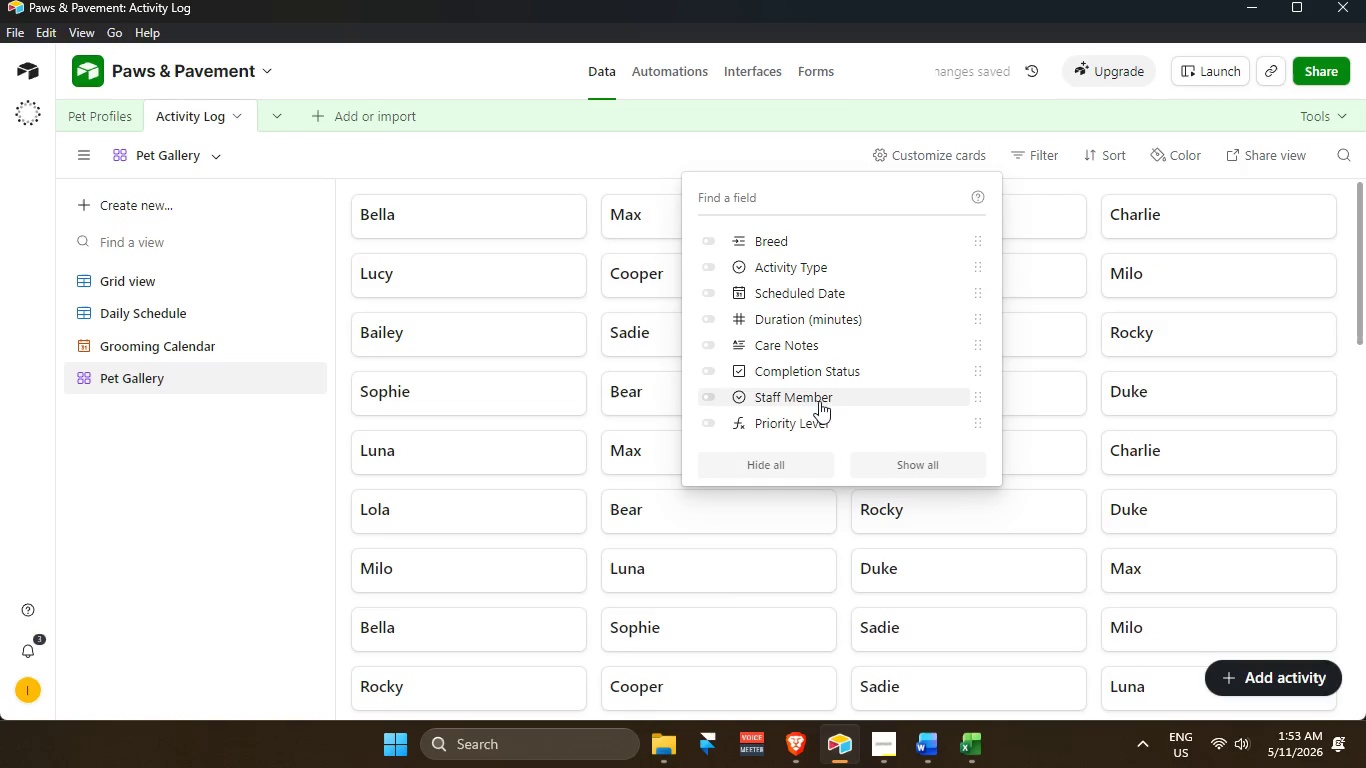 
scroll: coordinate [819, 412], scroll_direction: down, amount: 4.0
 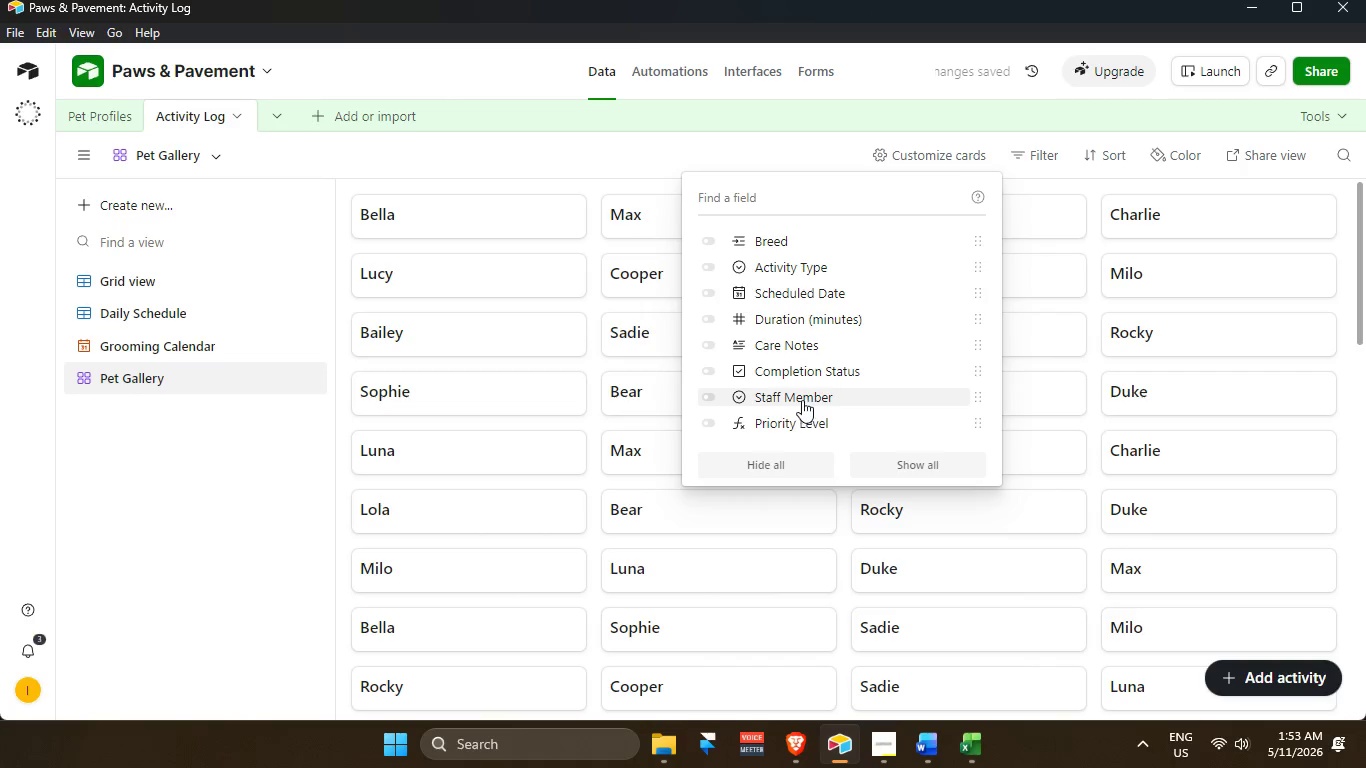 
scroll: coordinate [800, 393], scroll_direction: up, amount: 4.0
 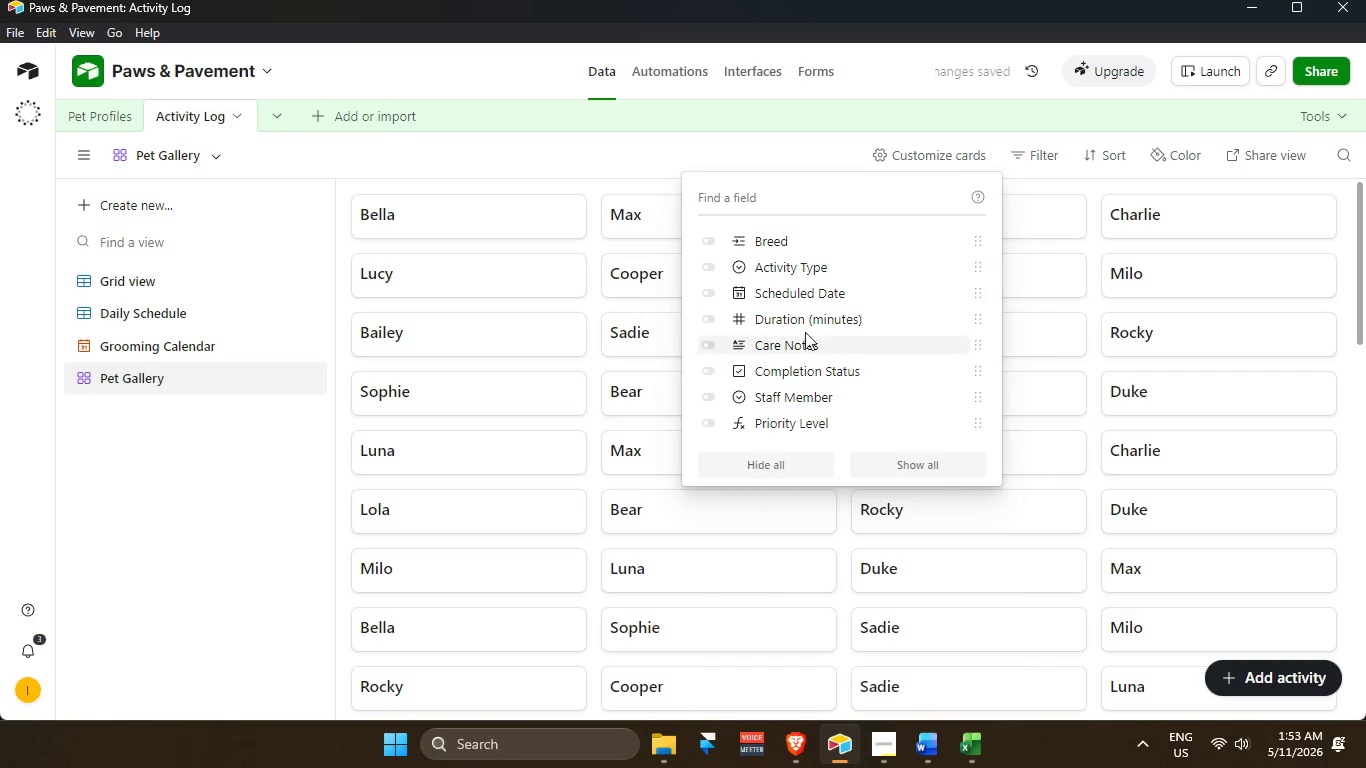 
left_click([812, 234])
 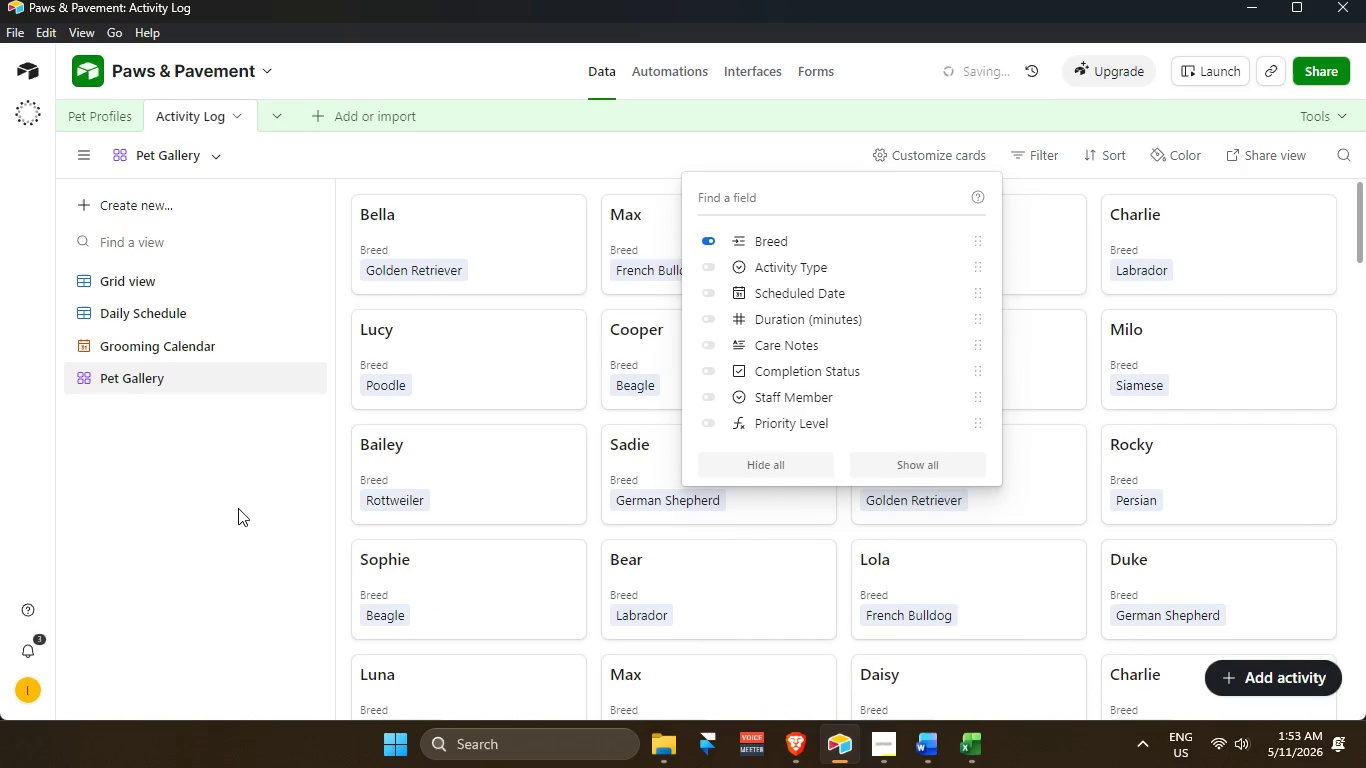 
left_click([230, 509])
 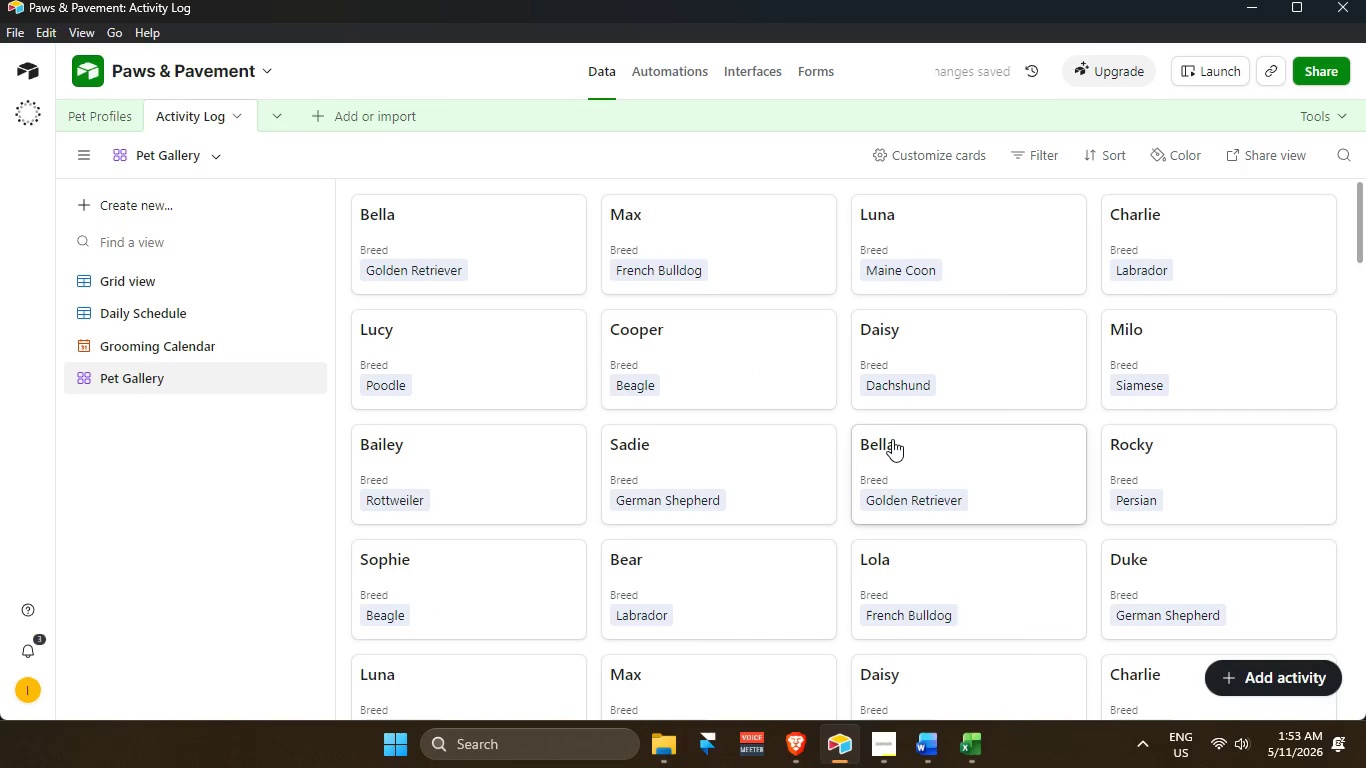 
scroll: coordinate [856, 423], scroll_direction: up, amount: 7.0
 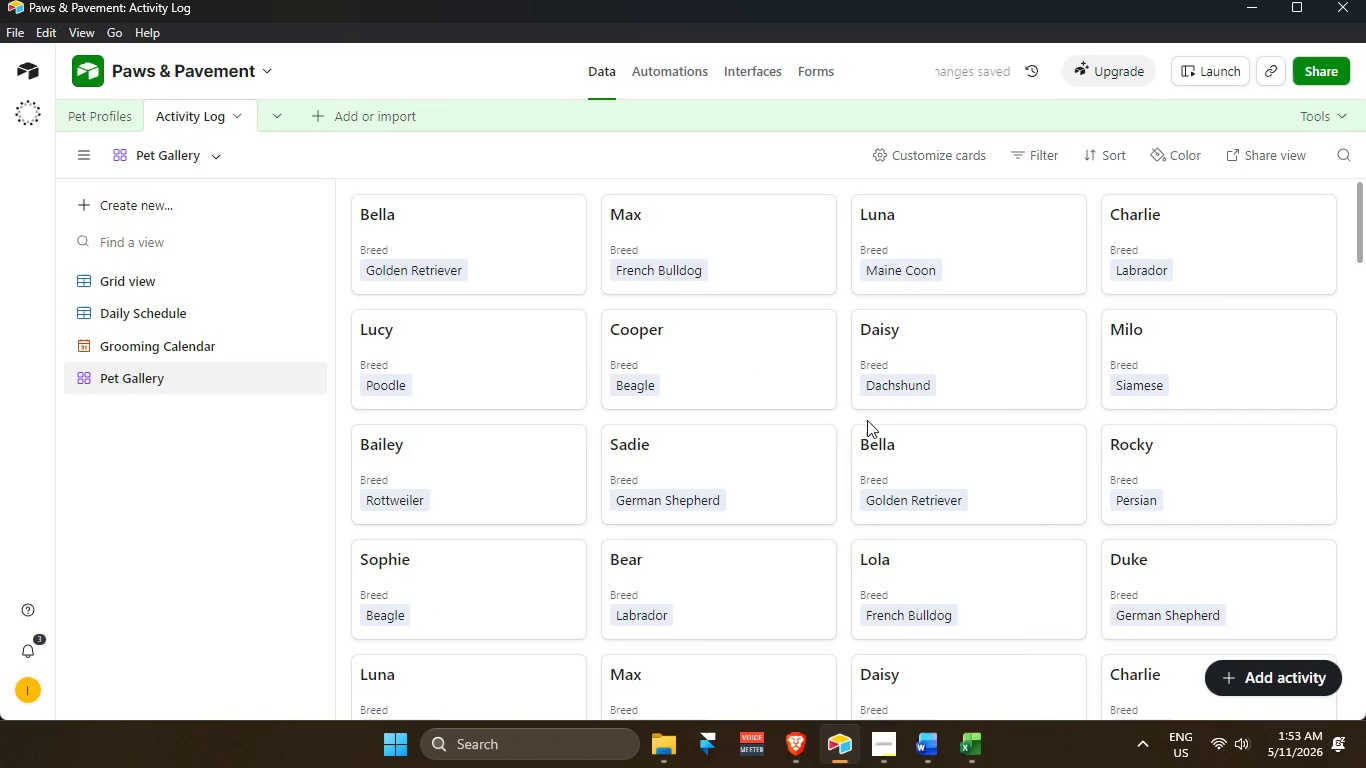 
left_click([238, 487])
 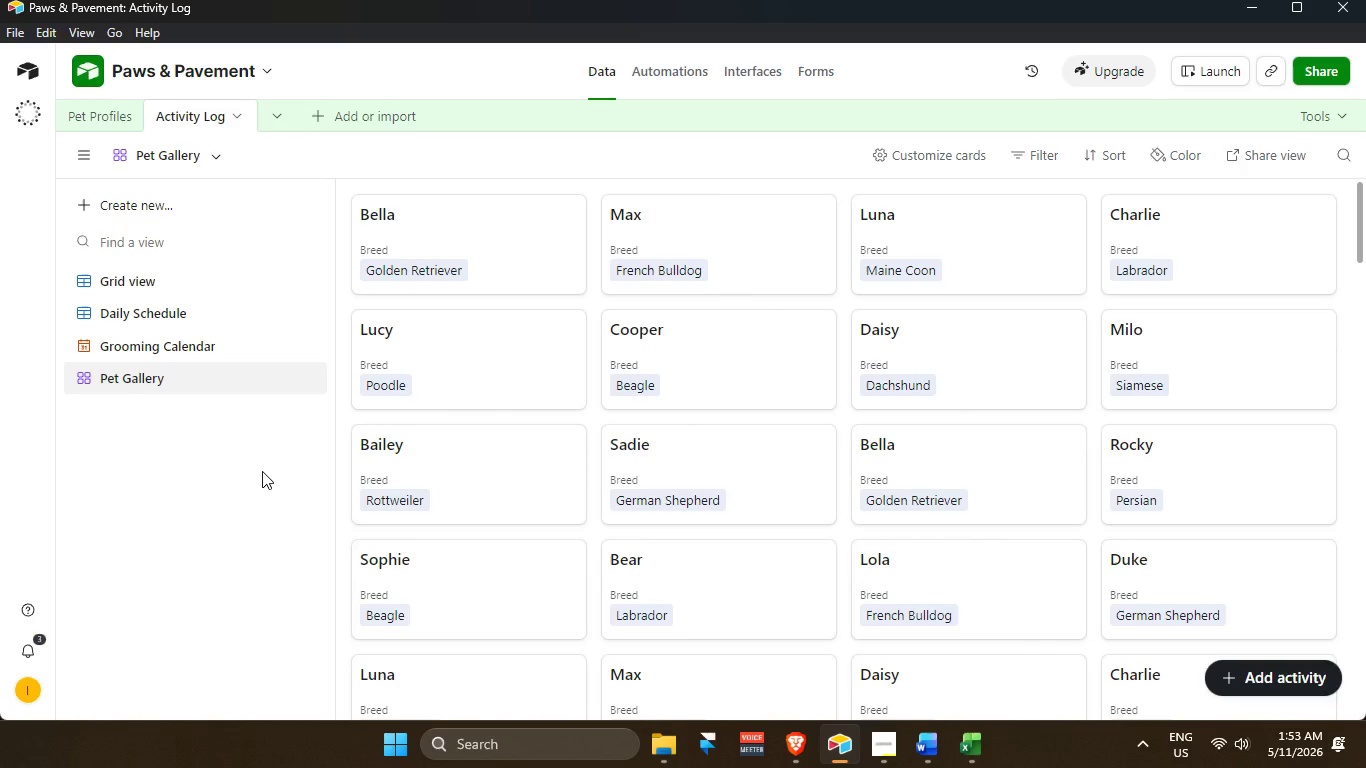 
wait(12.23)
 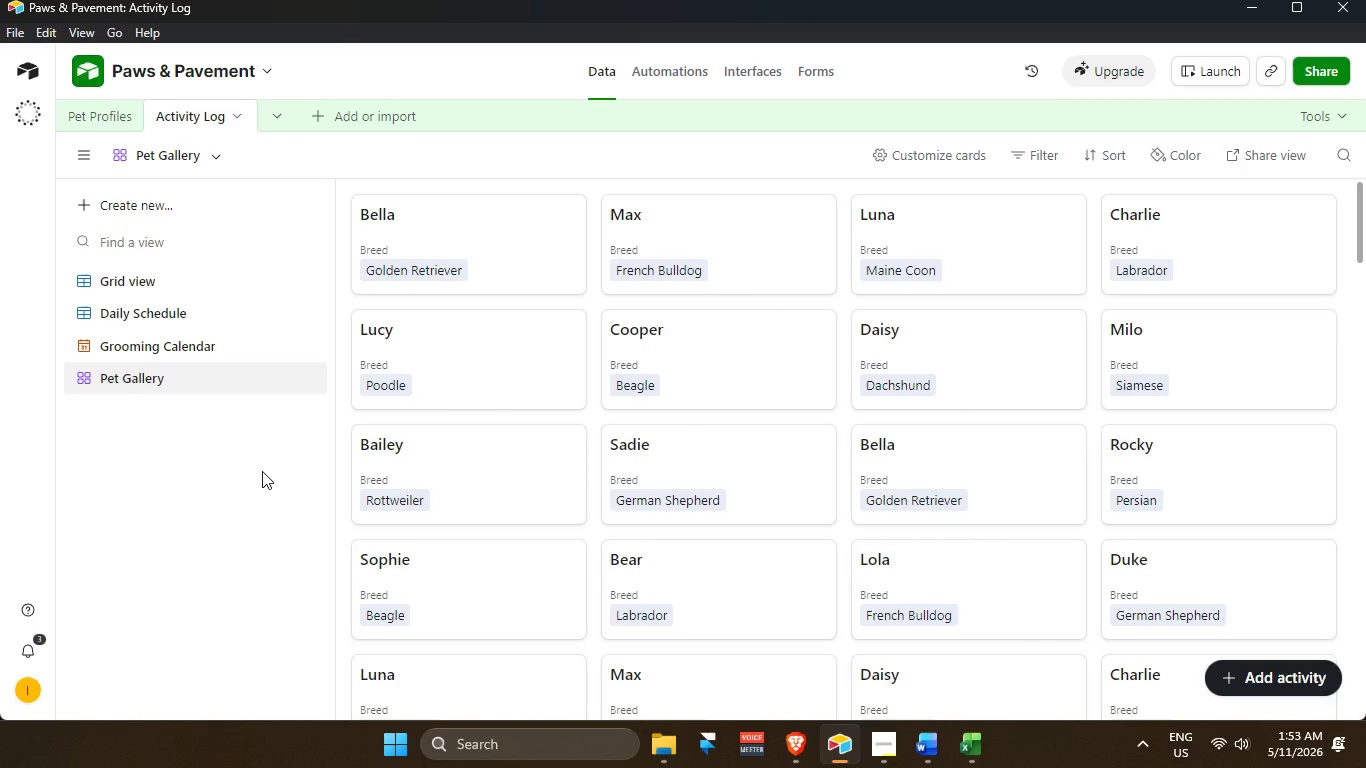 
left_click([889, 750])